 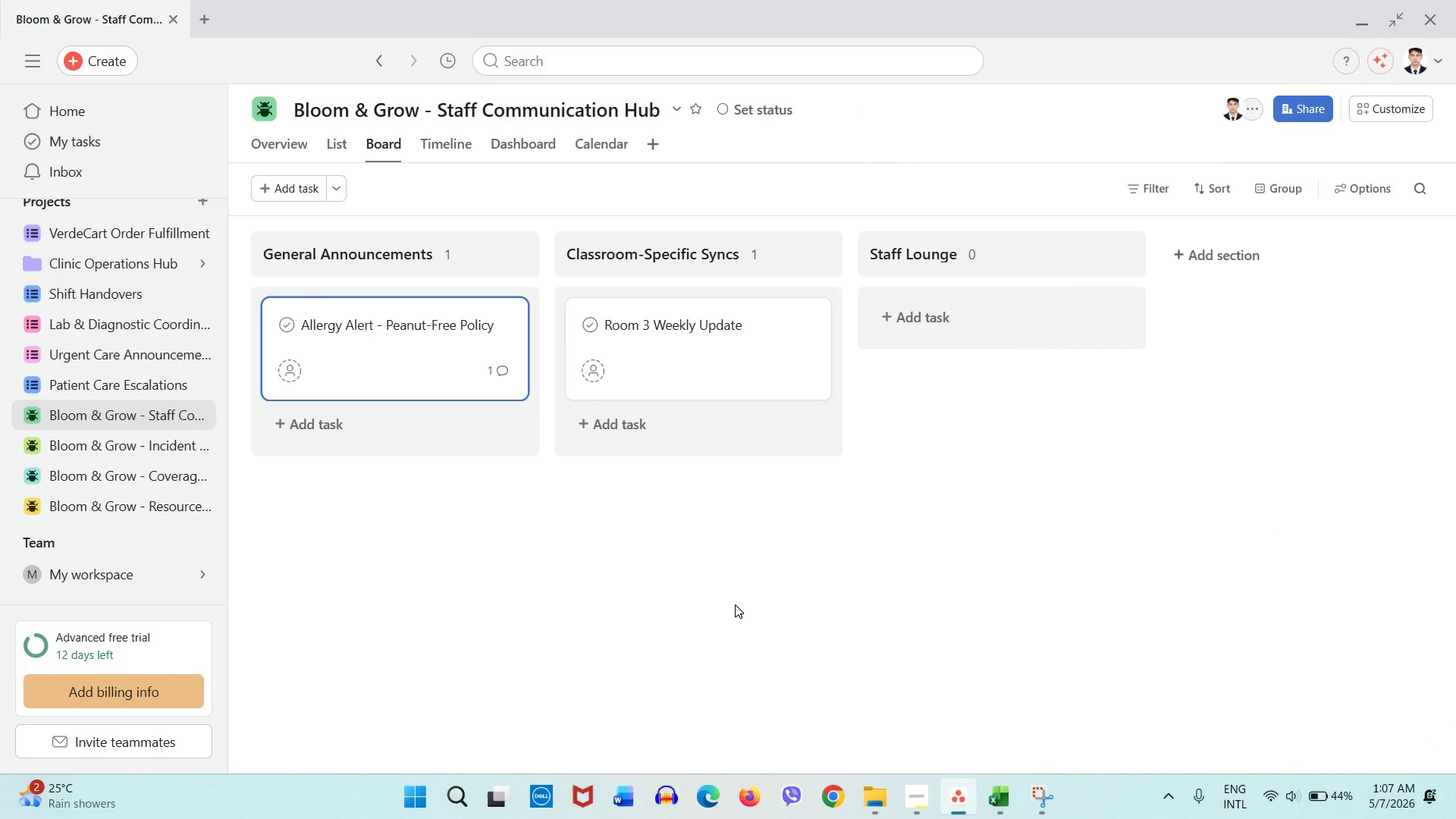 
left_click([191, 457])
 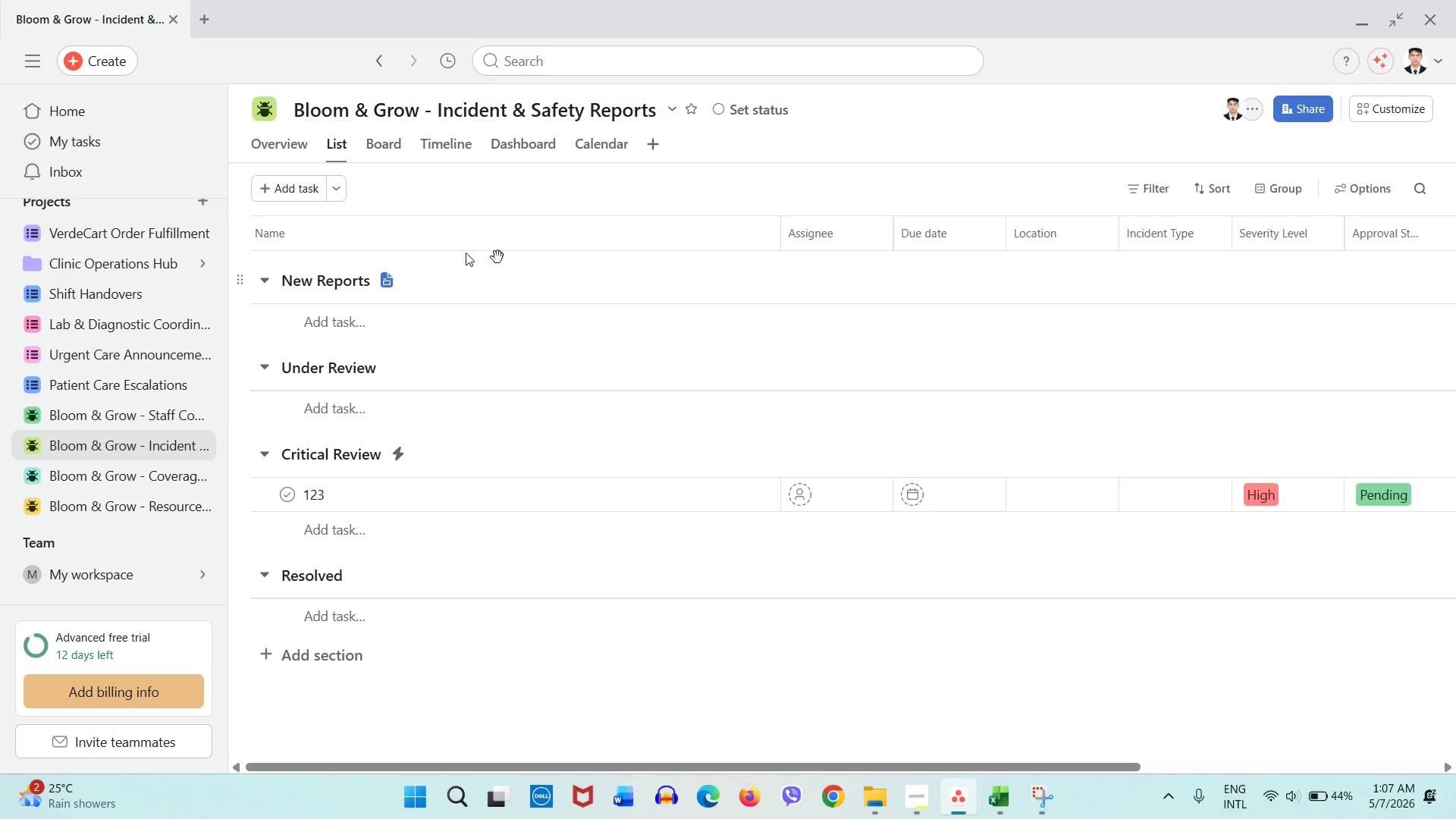 
wait(6.2)
 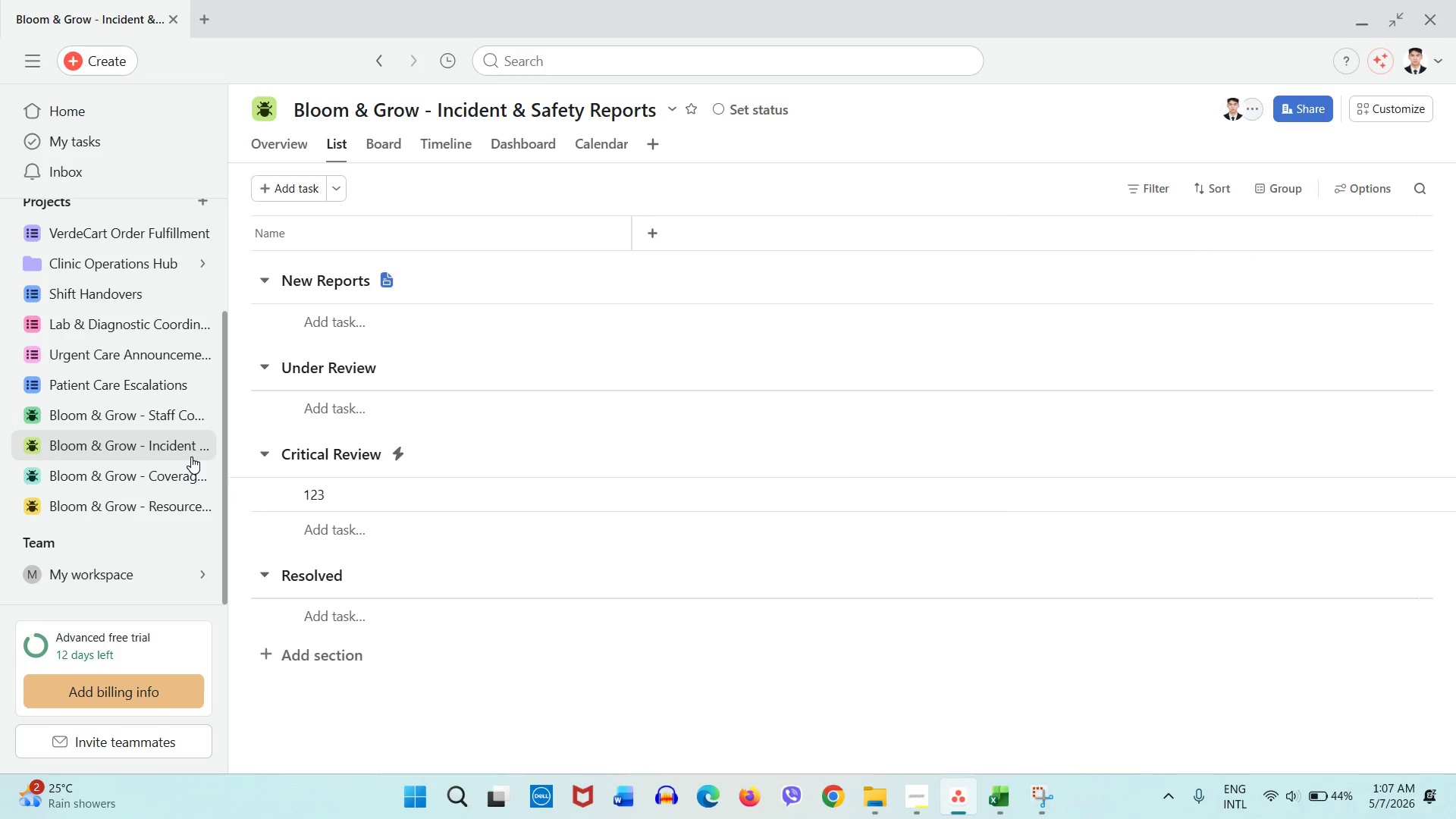 
left_click([373, 149])
 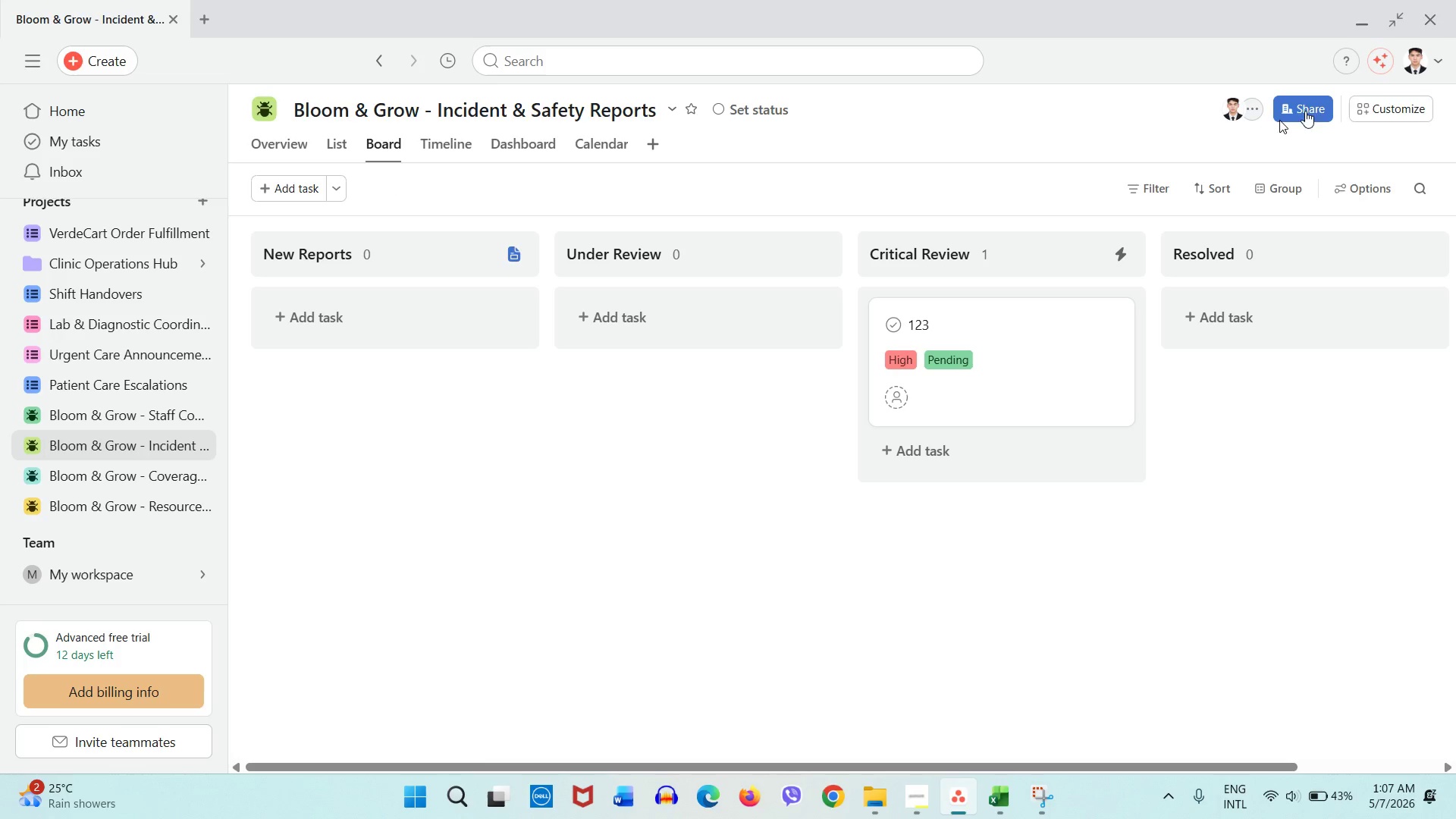 
left_click([1398, 108])
 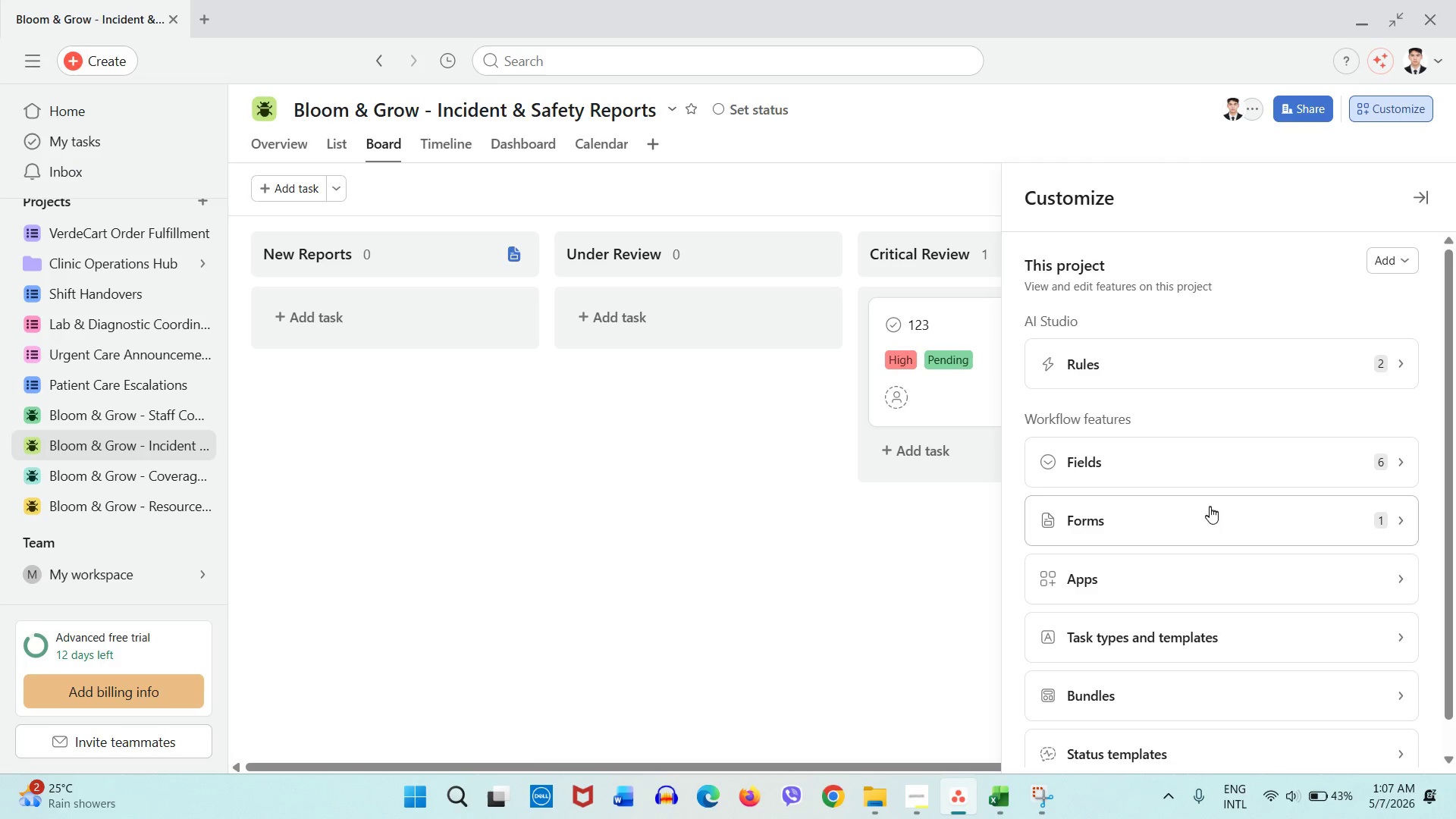 
left_click([1207, 519])
 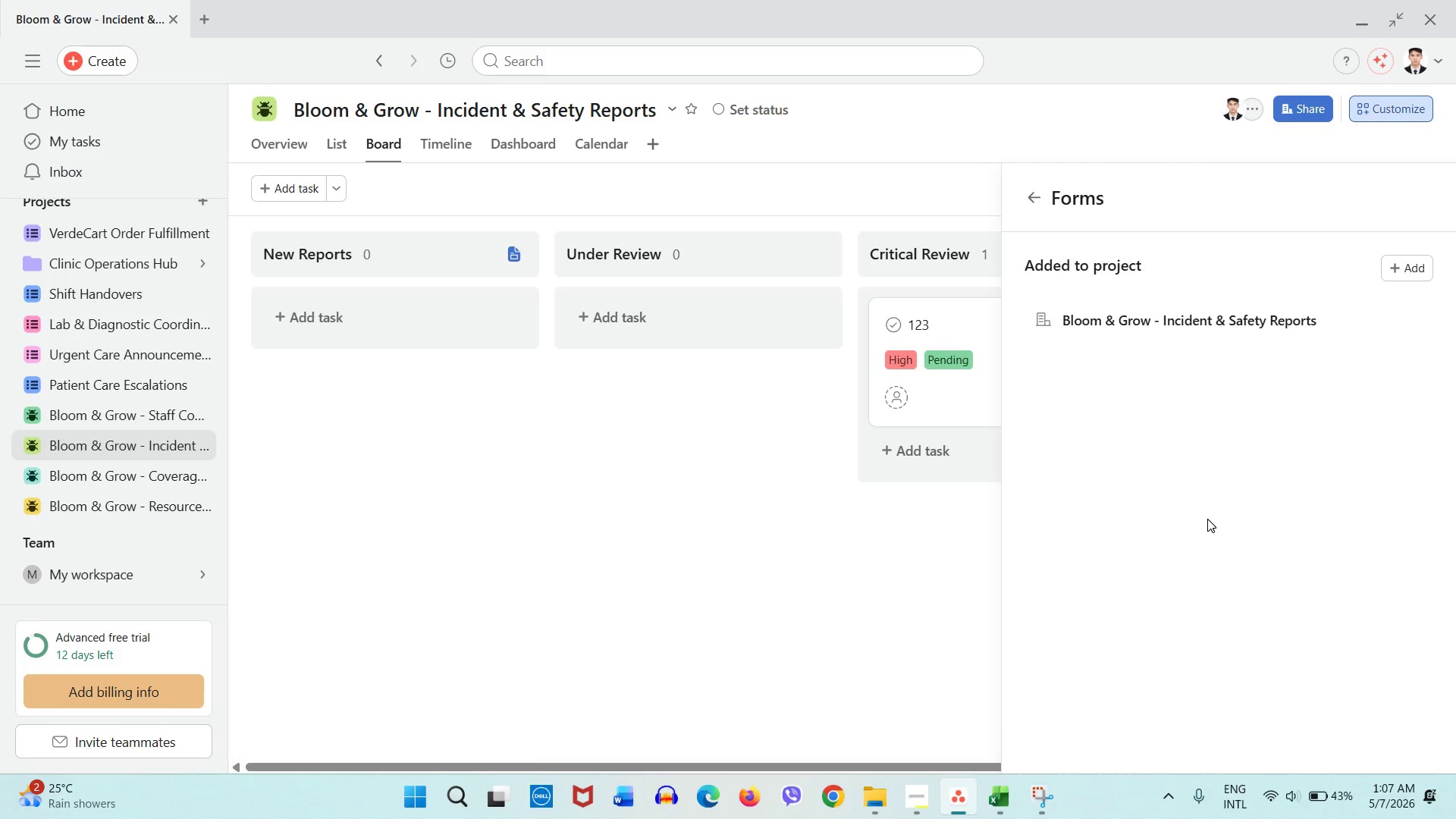 
left_click([1359, 337])
 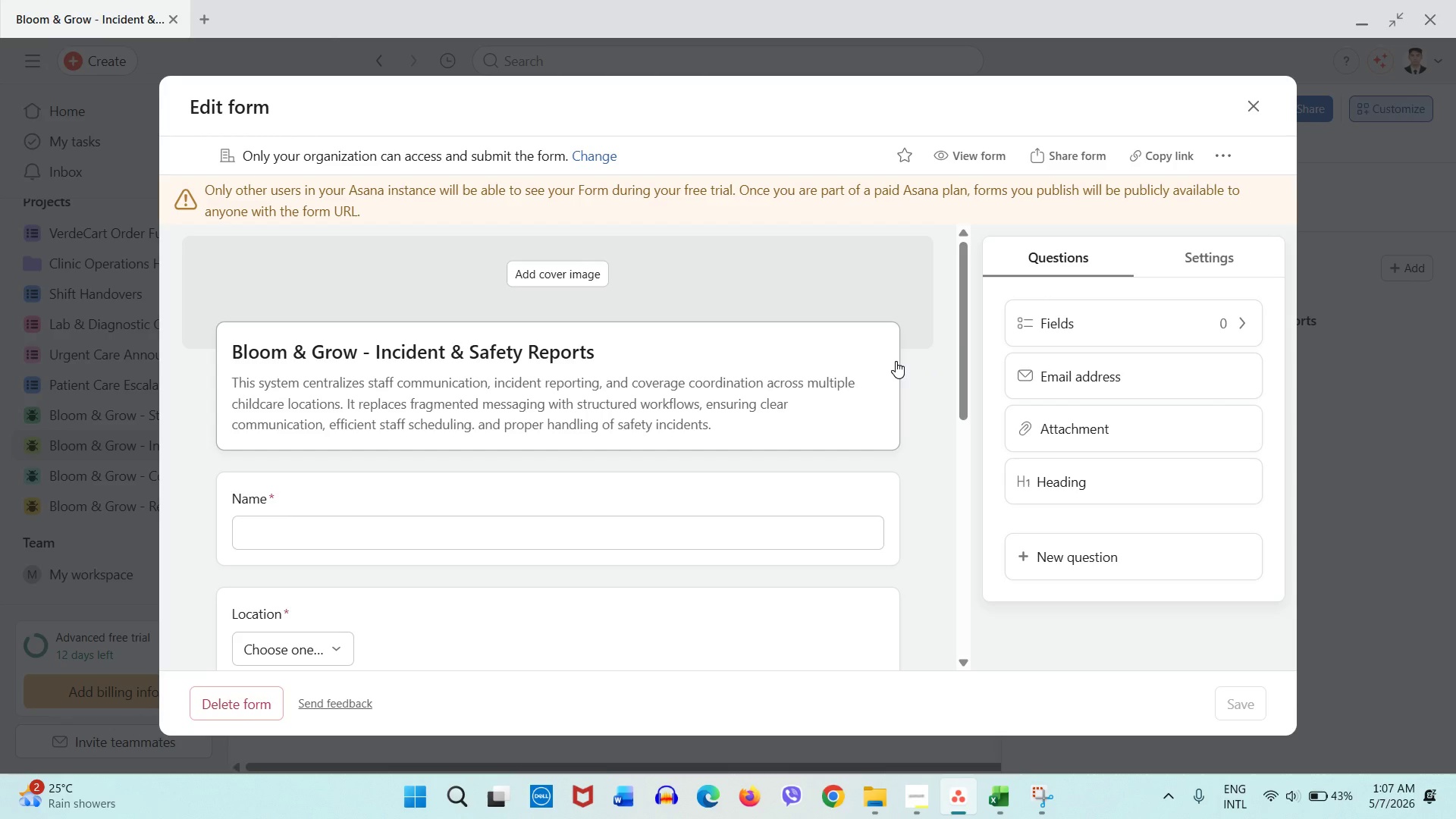 
scroll: coordinate [917, 366], scroll_direction: down, amount: 6.0
 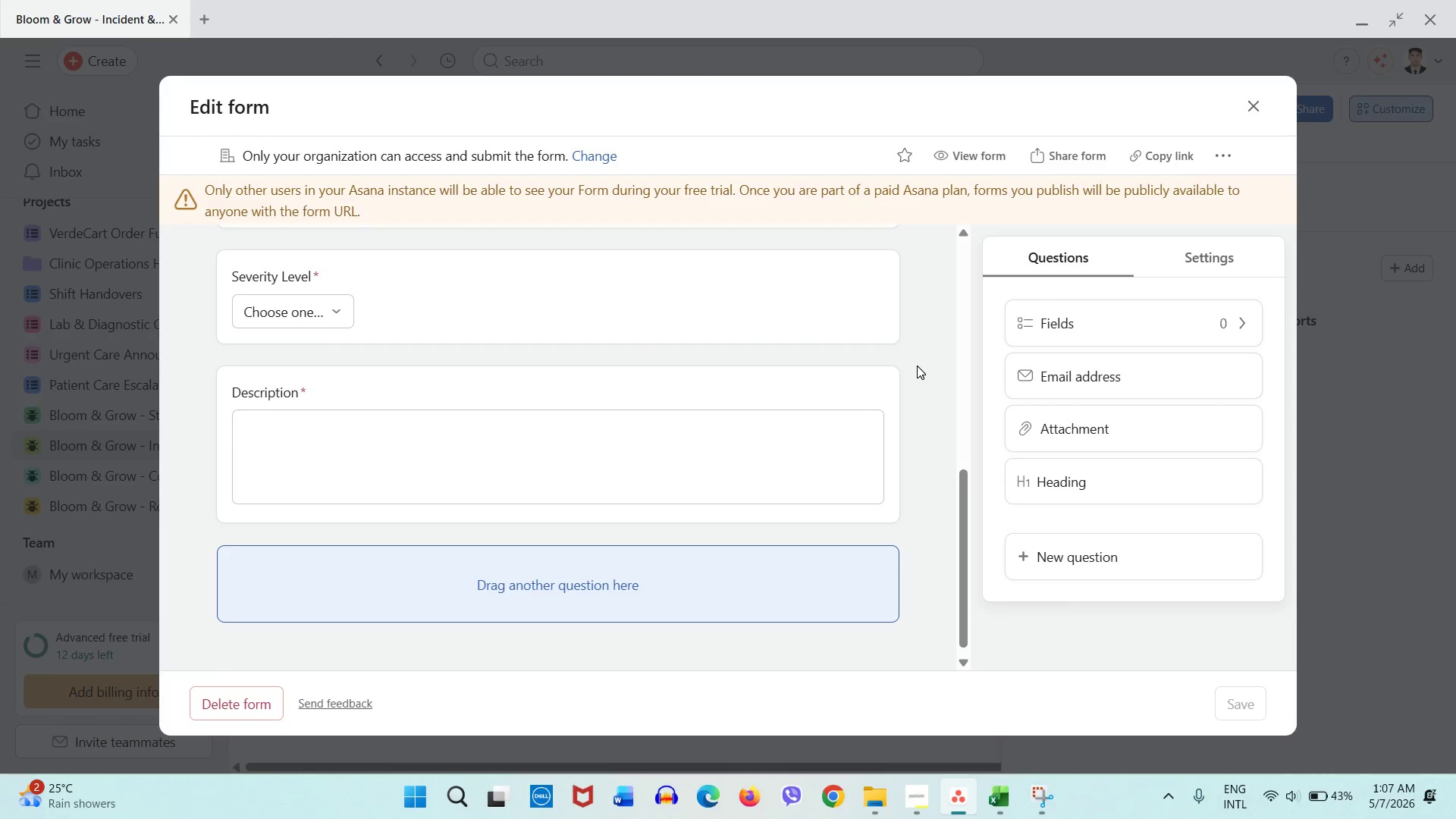 
scroll: coordinate [917, 366], scroll_direction: up, amount: 6.0
 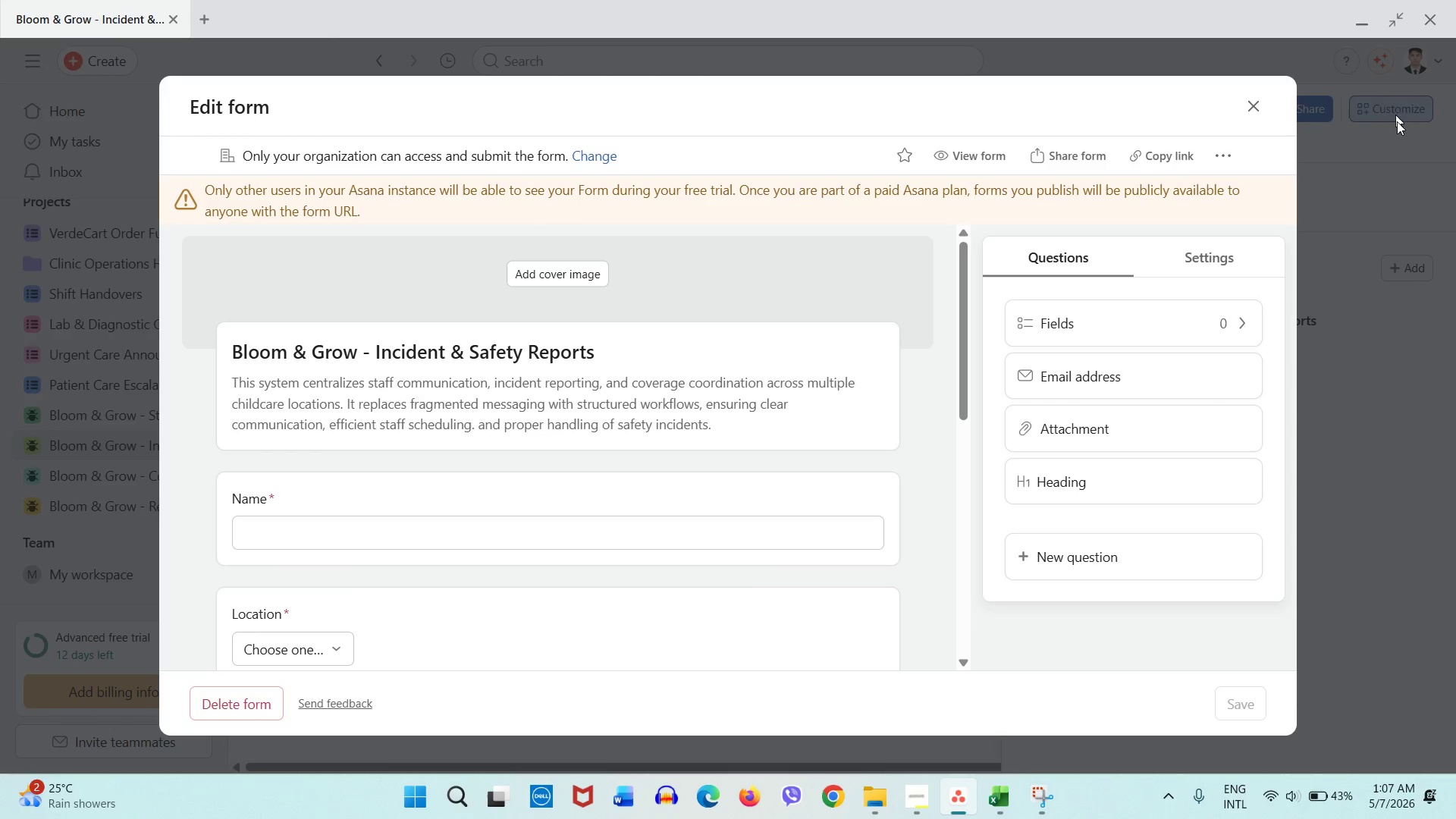 
left_click([1401, 168])
 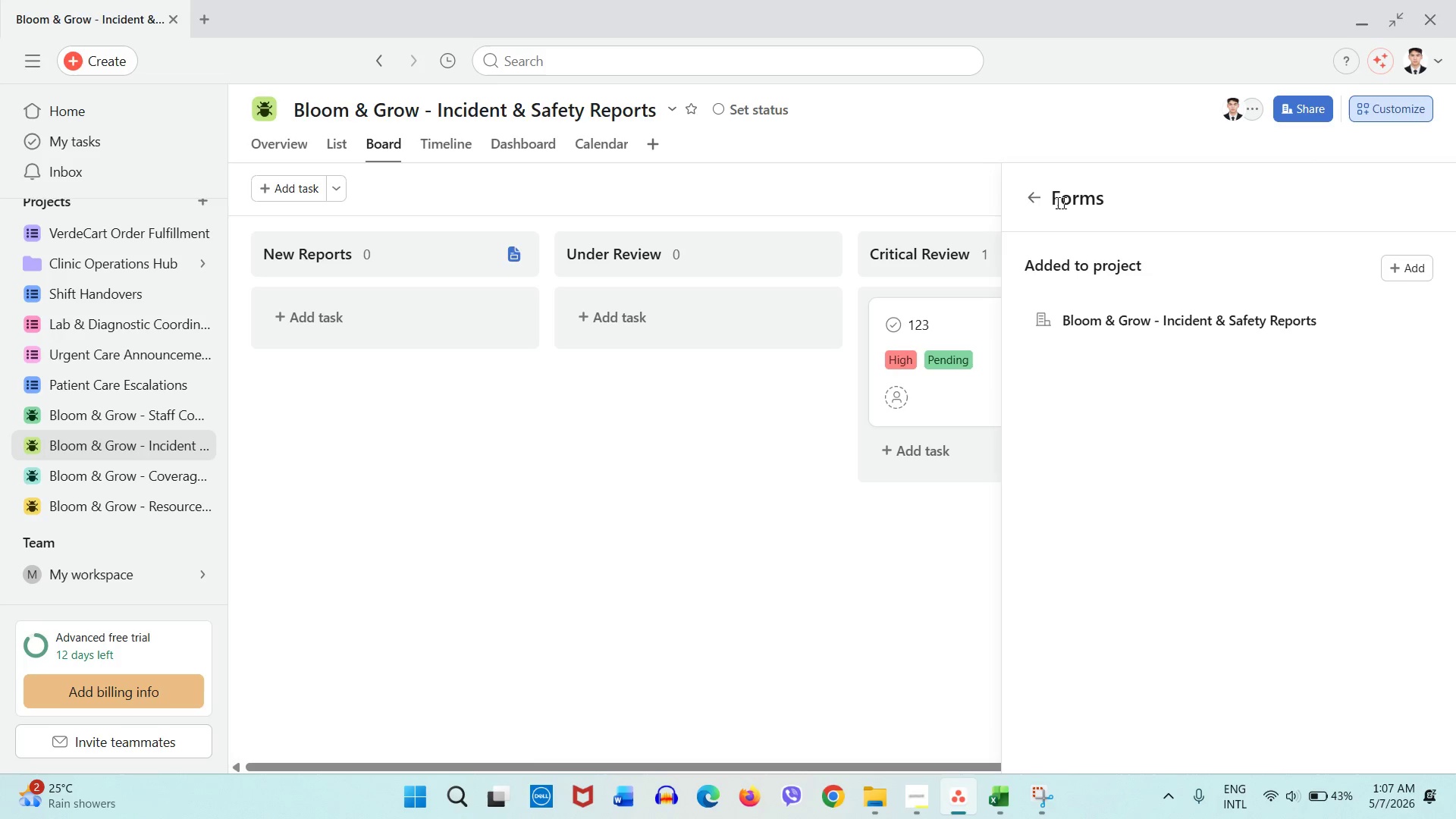 
left_click([1040, 203])
 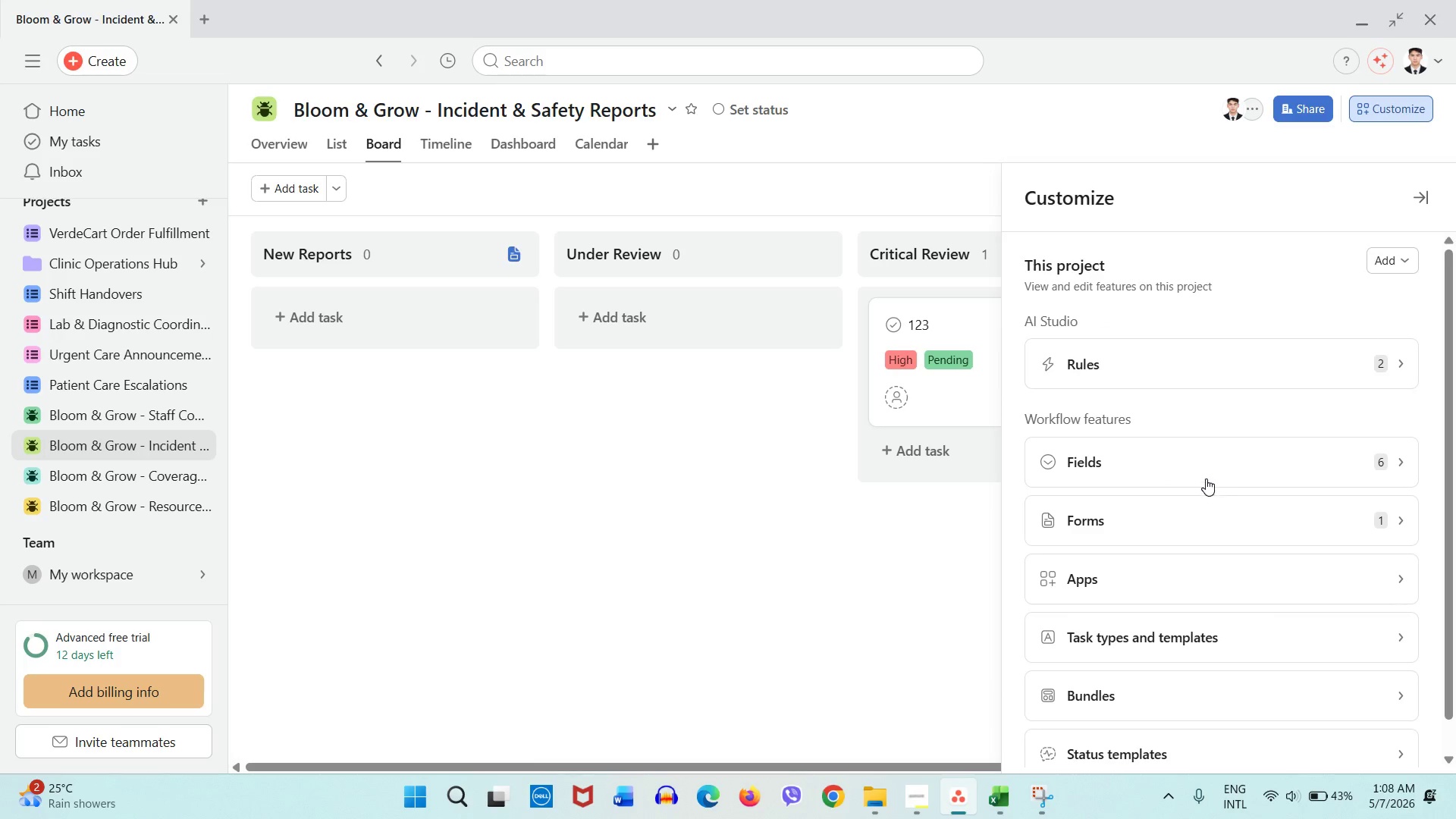 
left_click([1206, 473])
 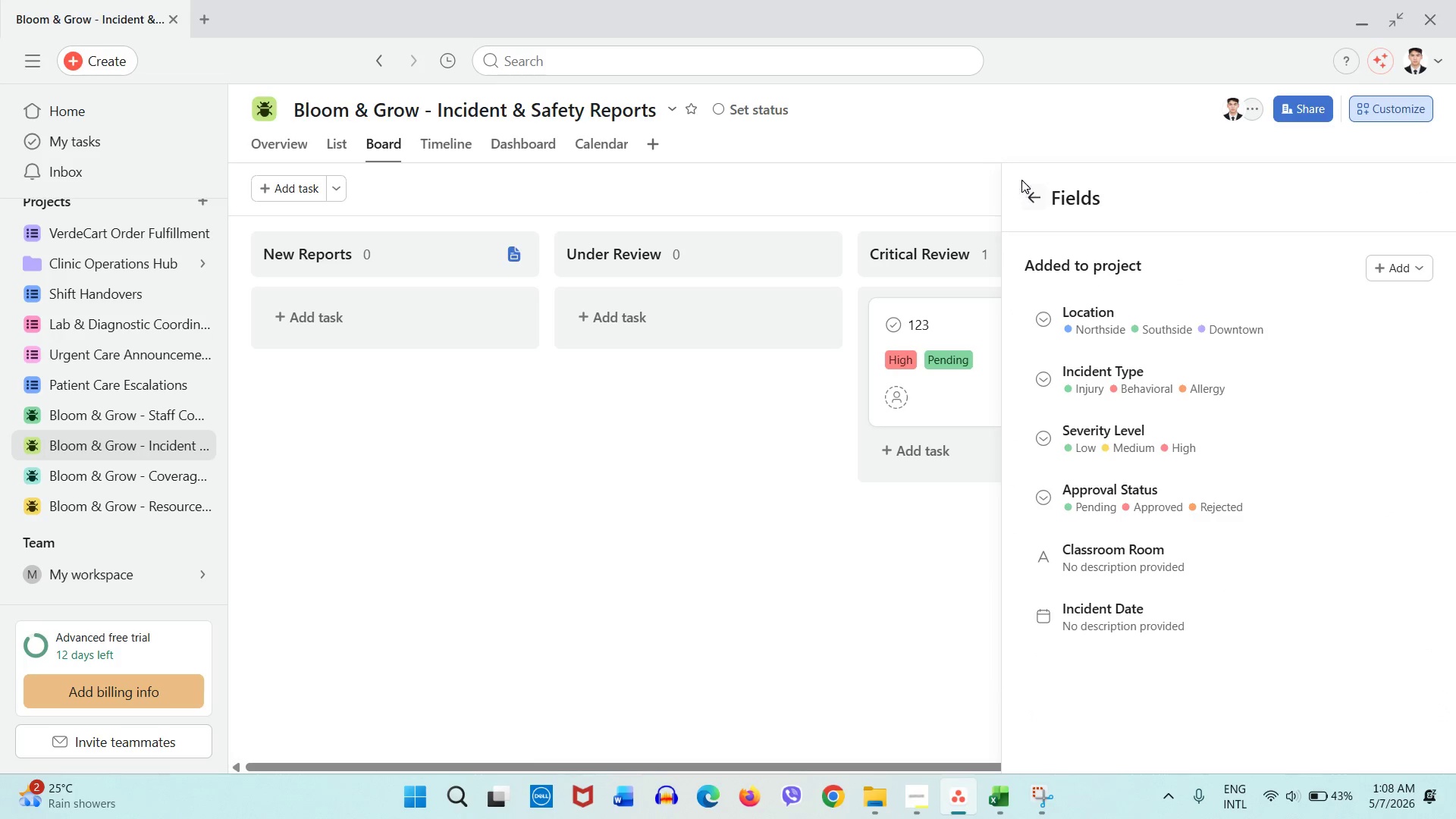 
left_click([1023, 184])
 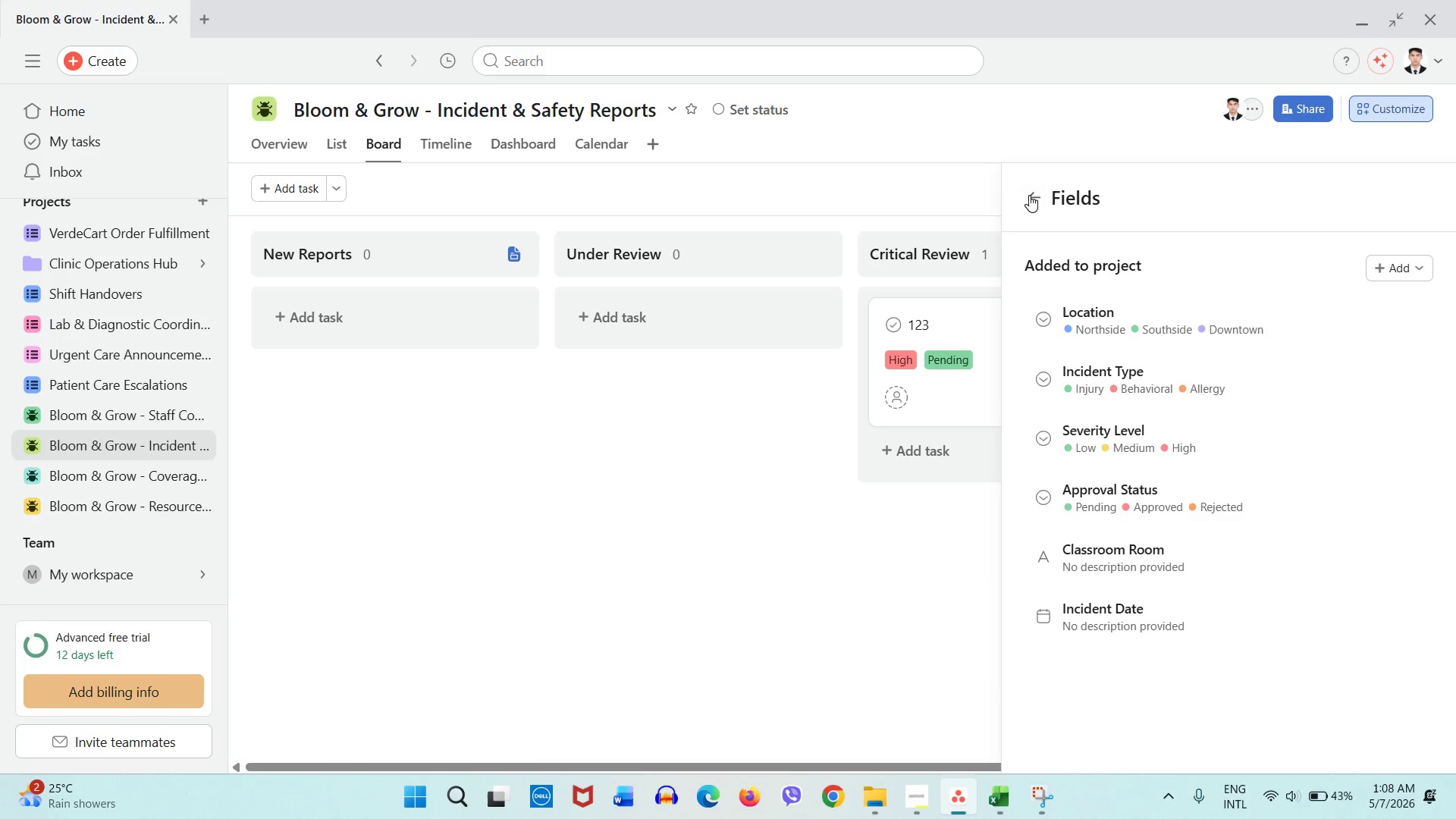 
left_click([1029, 195])
 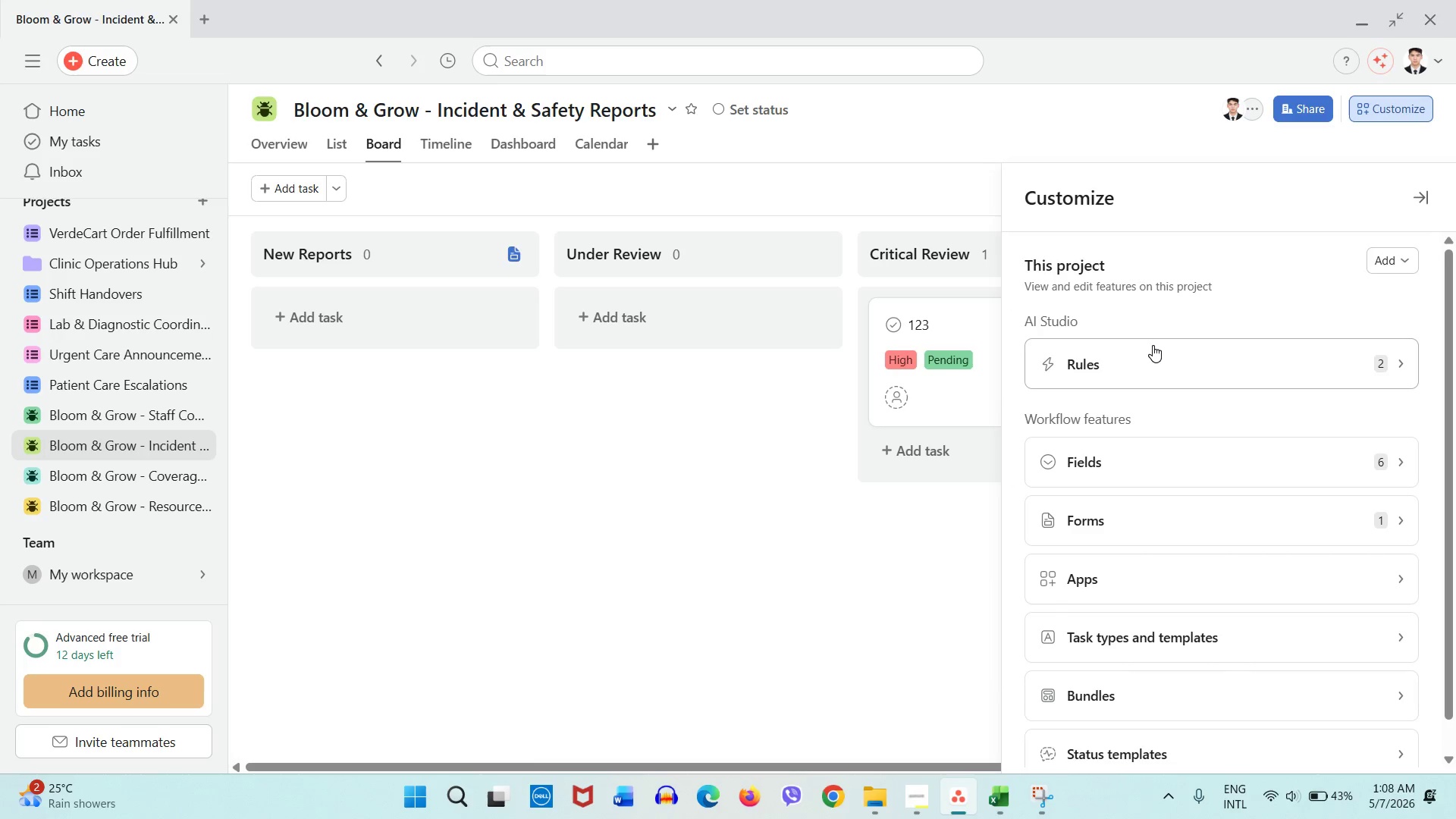 
left_click([1153, 345])
 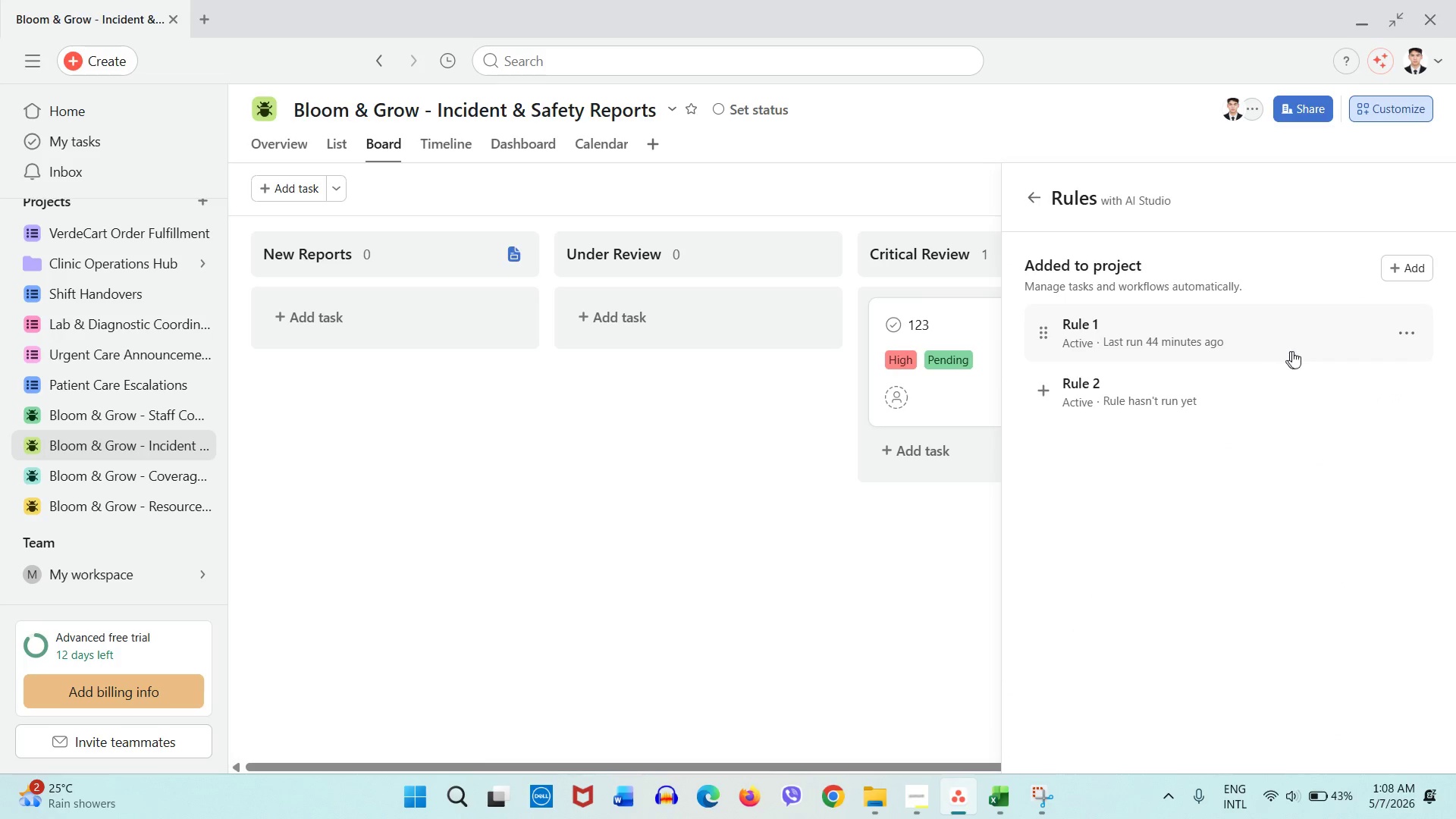 
left_click([1297, 351])
 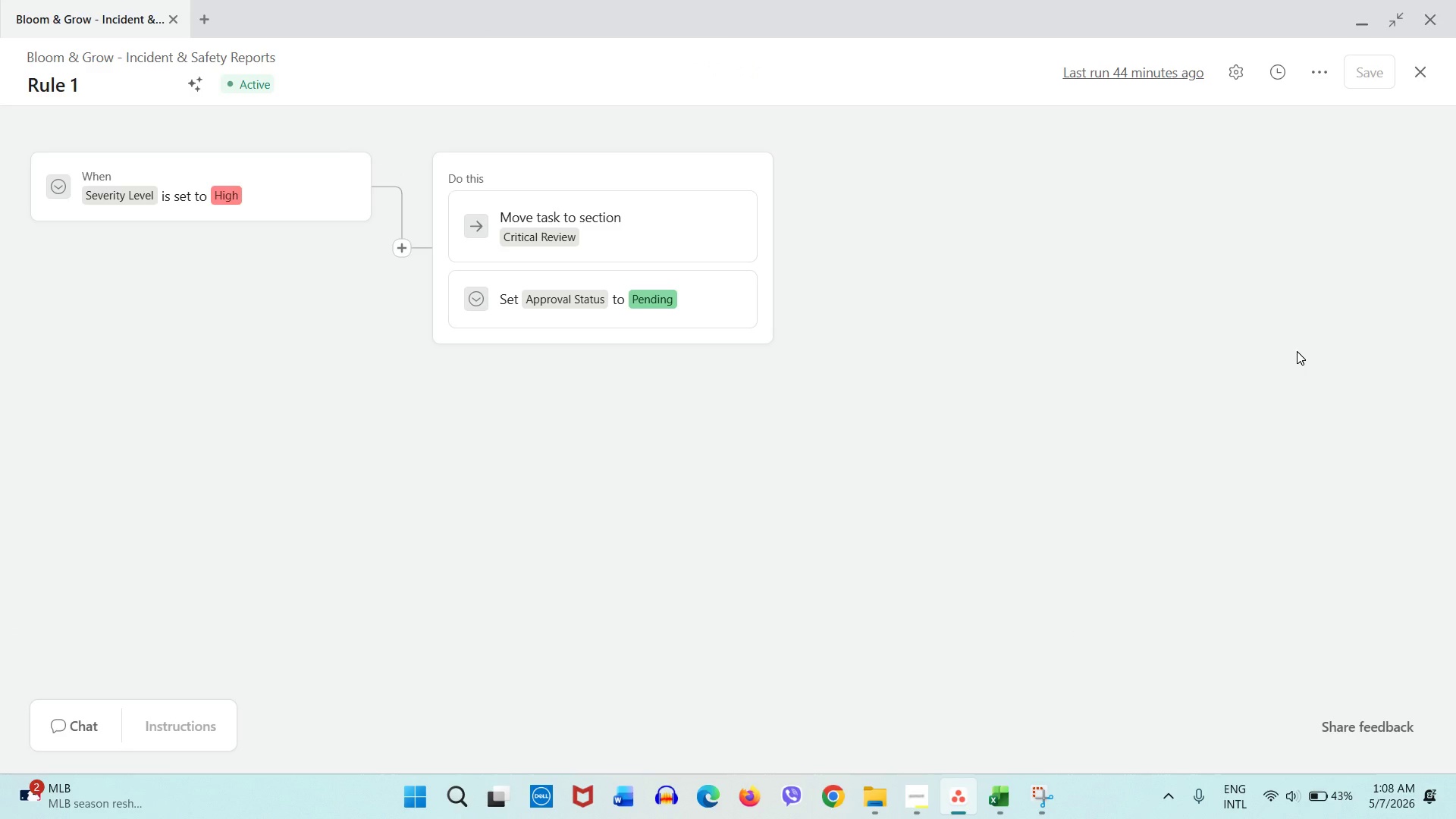 
wait(10.8)
 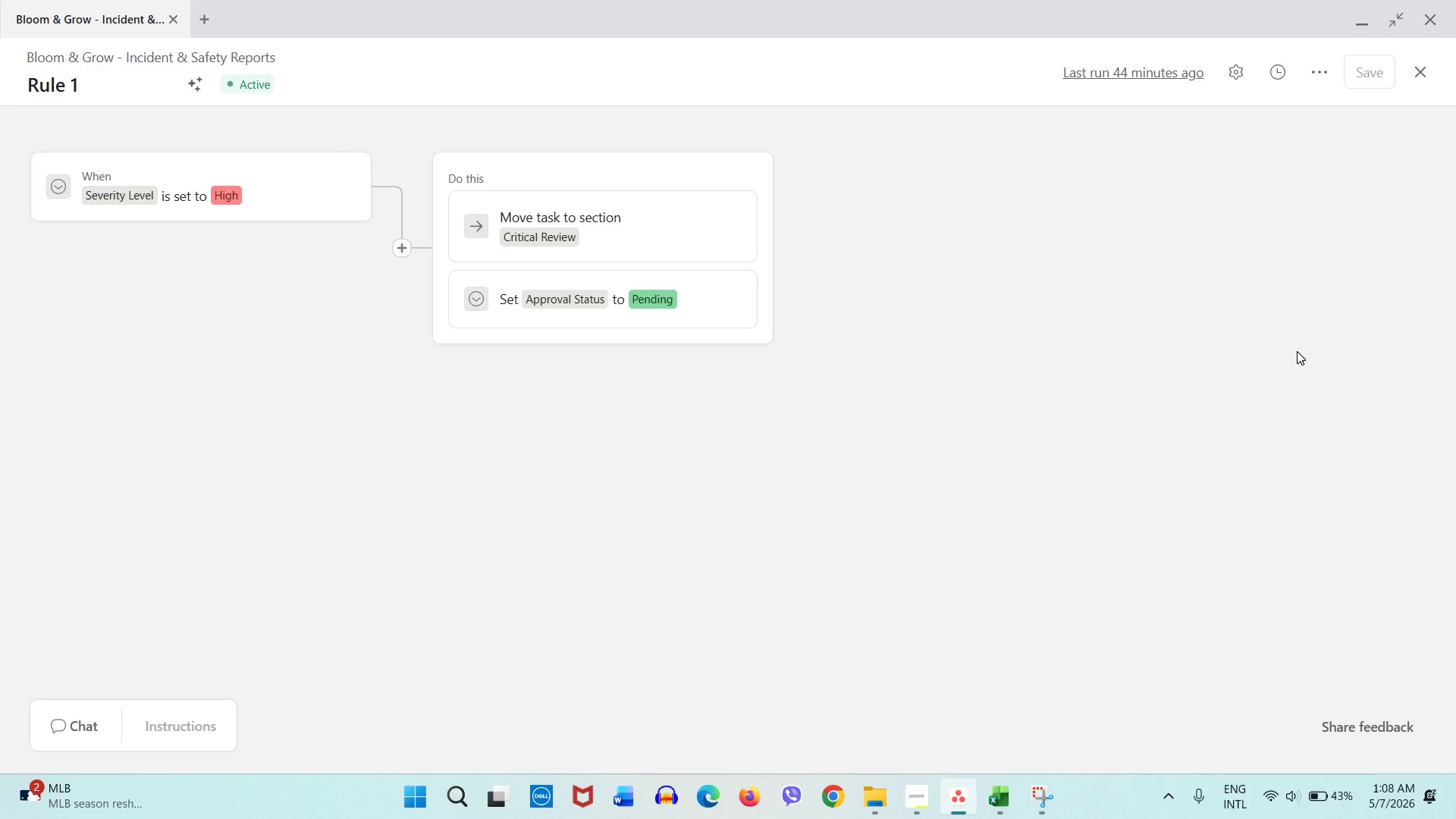 
left_click([1407, 78])
 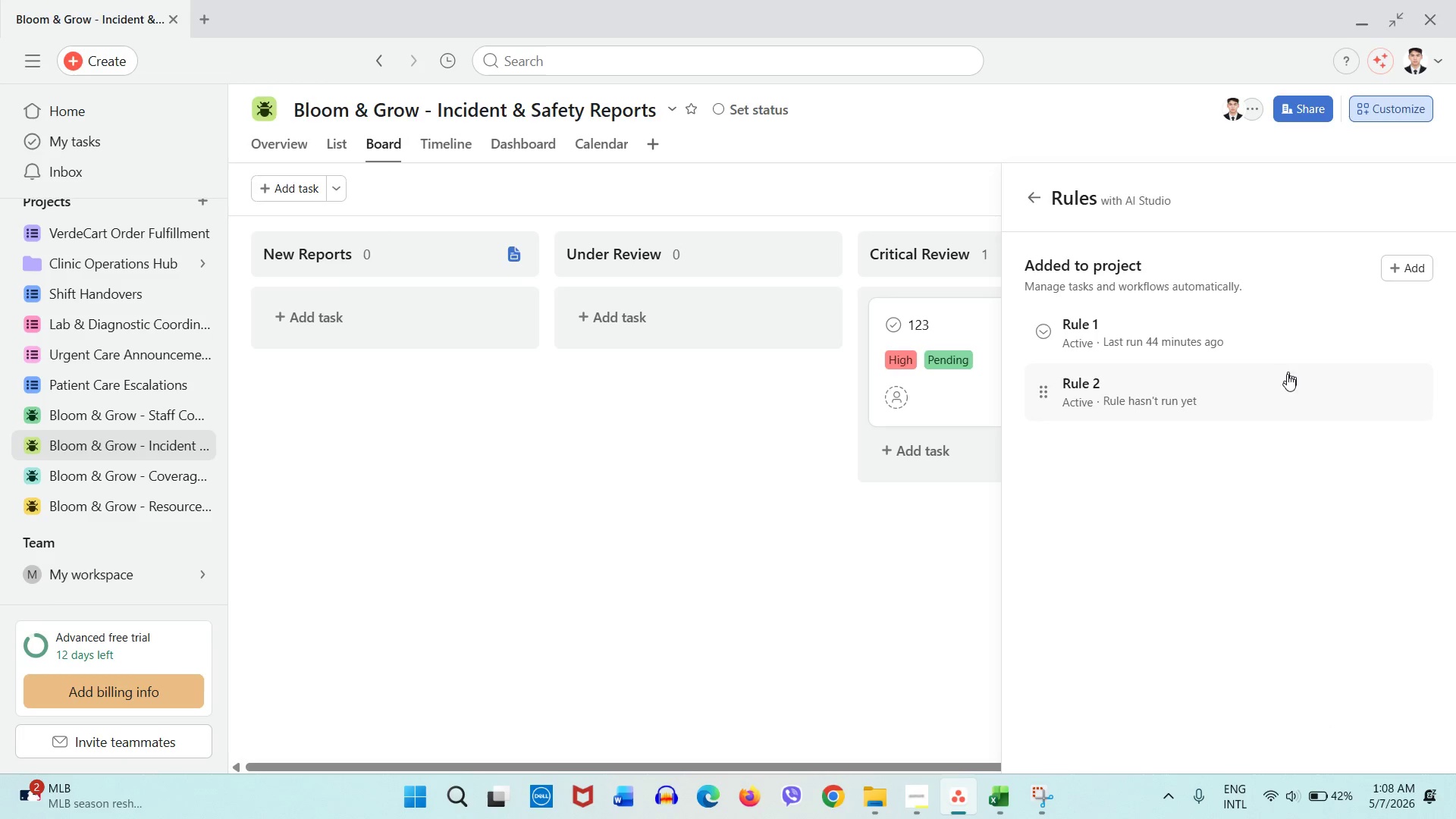 
left_click([1285, 378])
 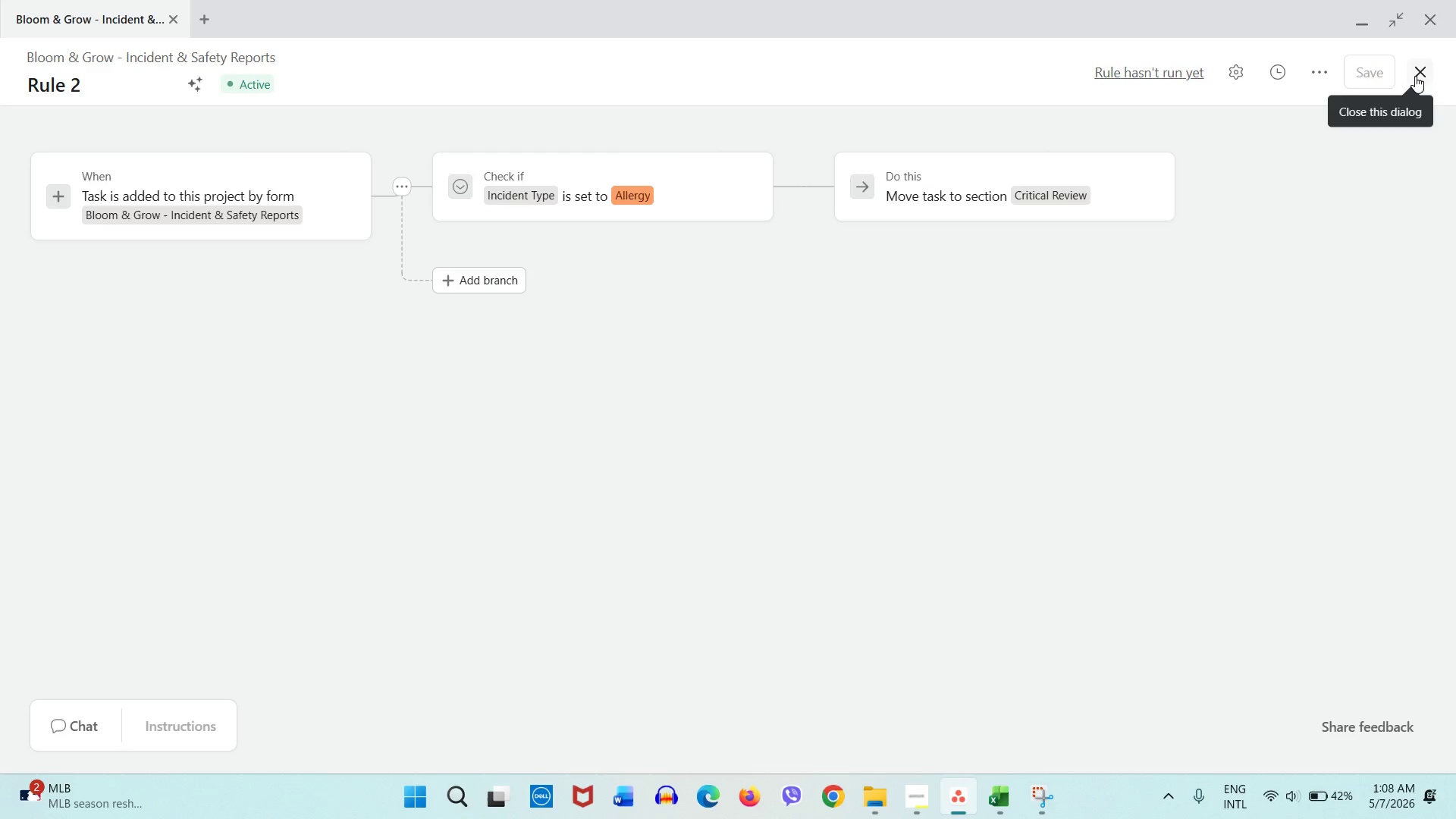 
wait(6.7)
 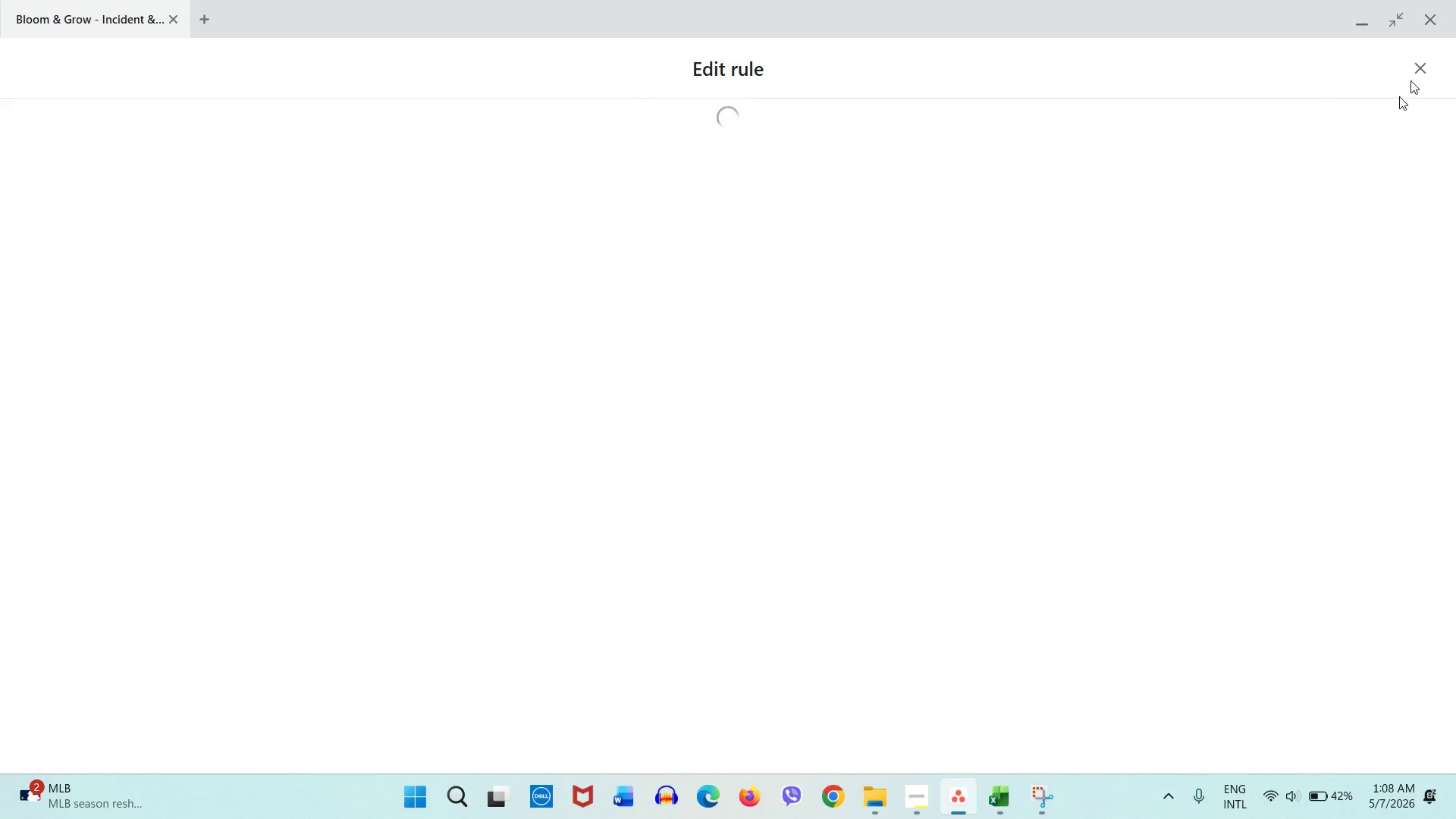 
left_click([1415, 76])
 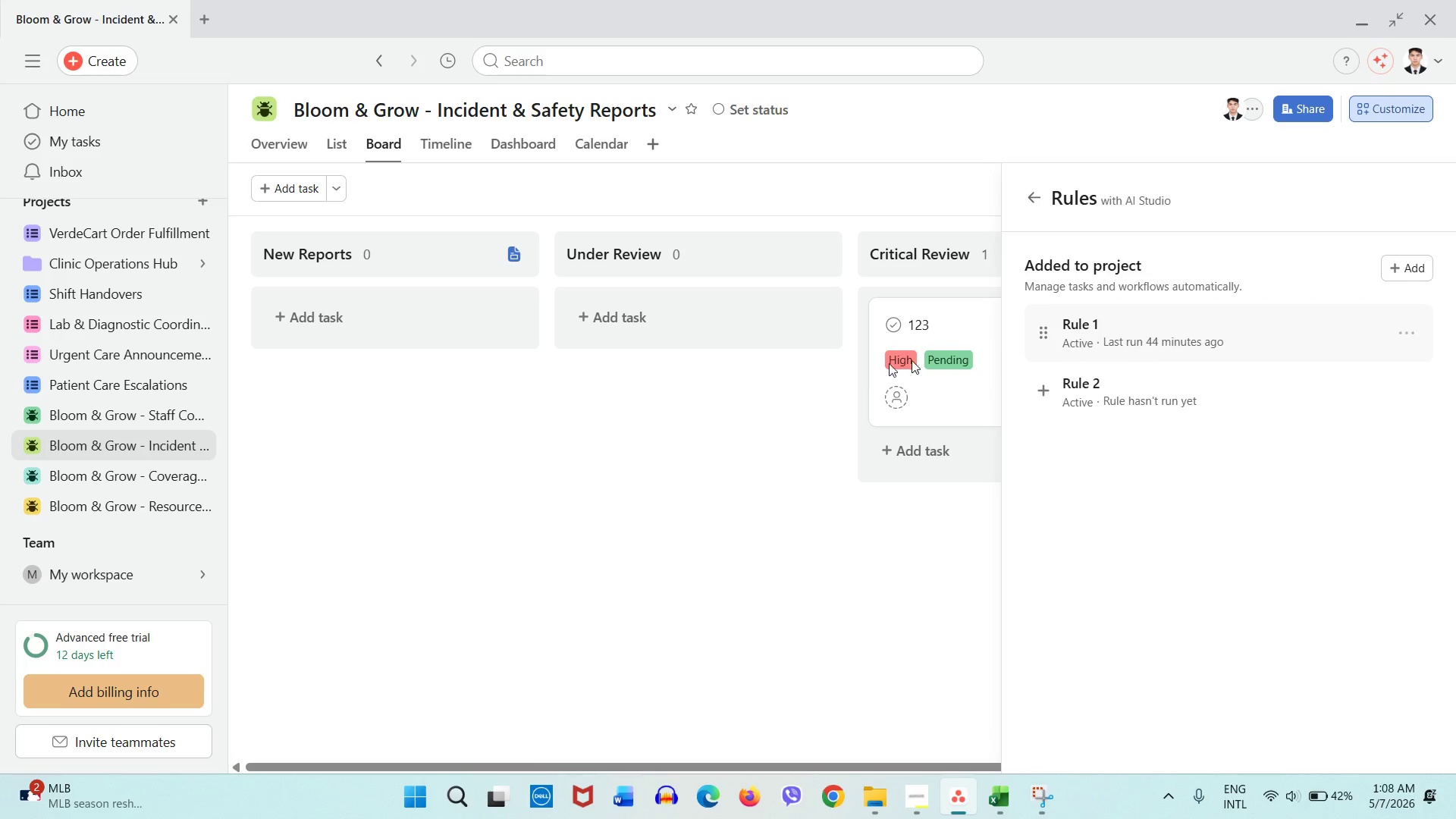 
left_click([800, 388])
 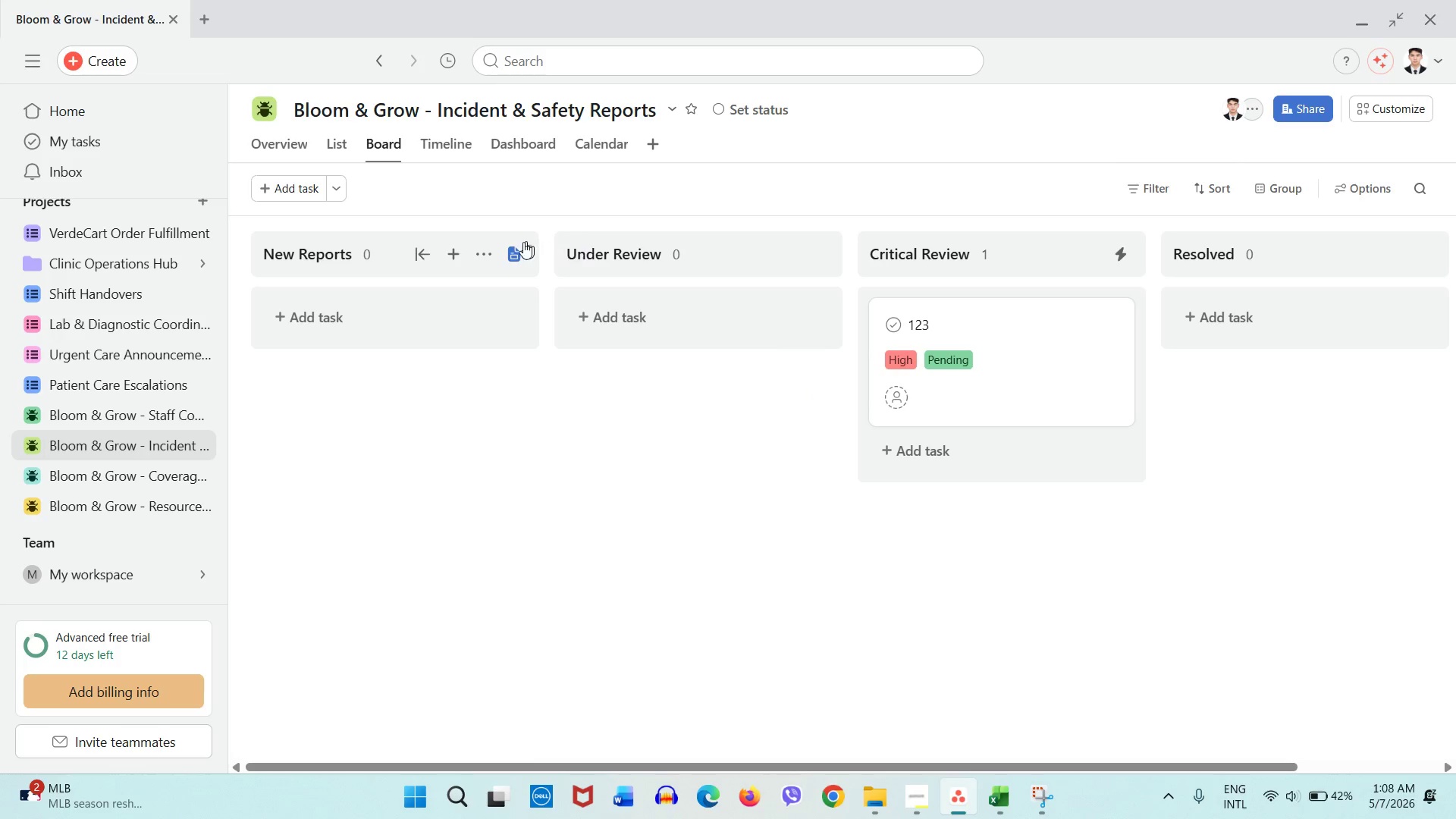 
wait(7.56)
 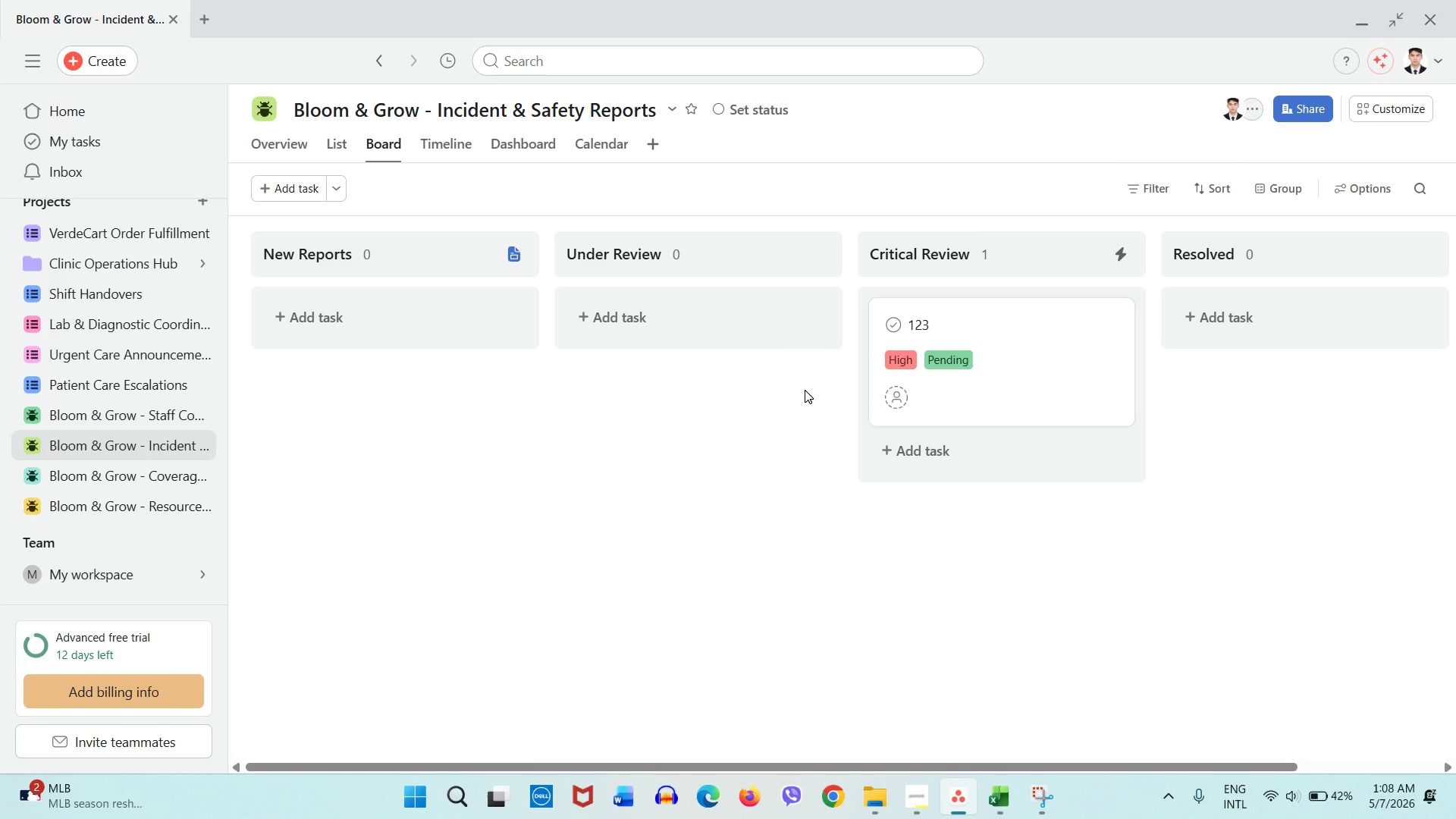 
left_click([451, 256])
 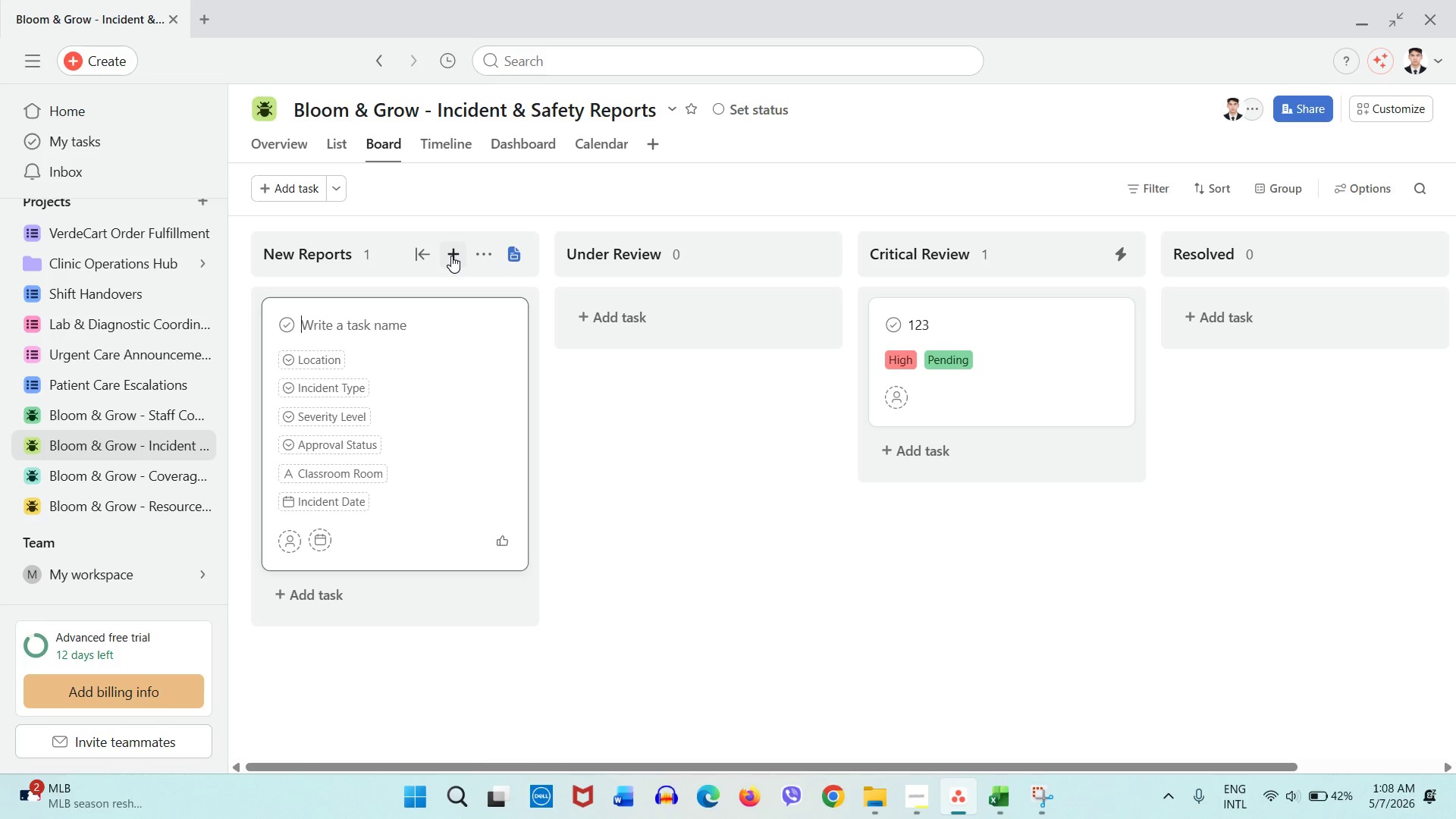 
type(test 1)
 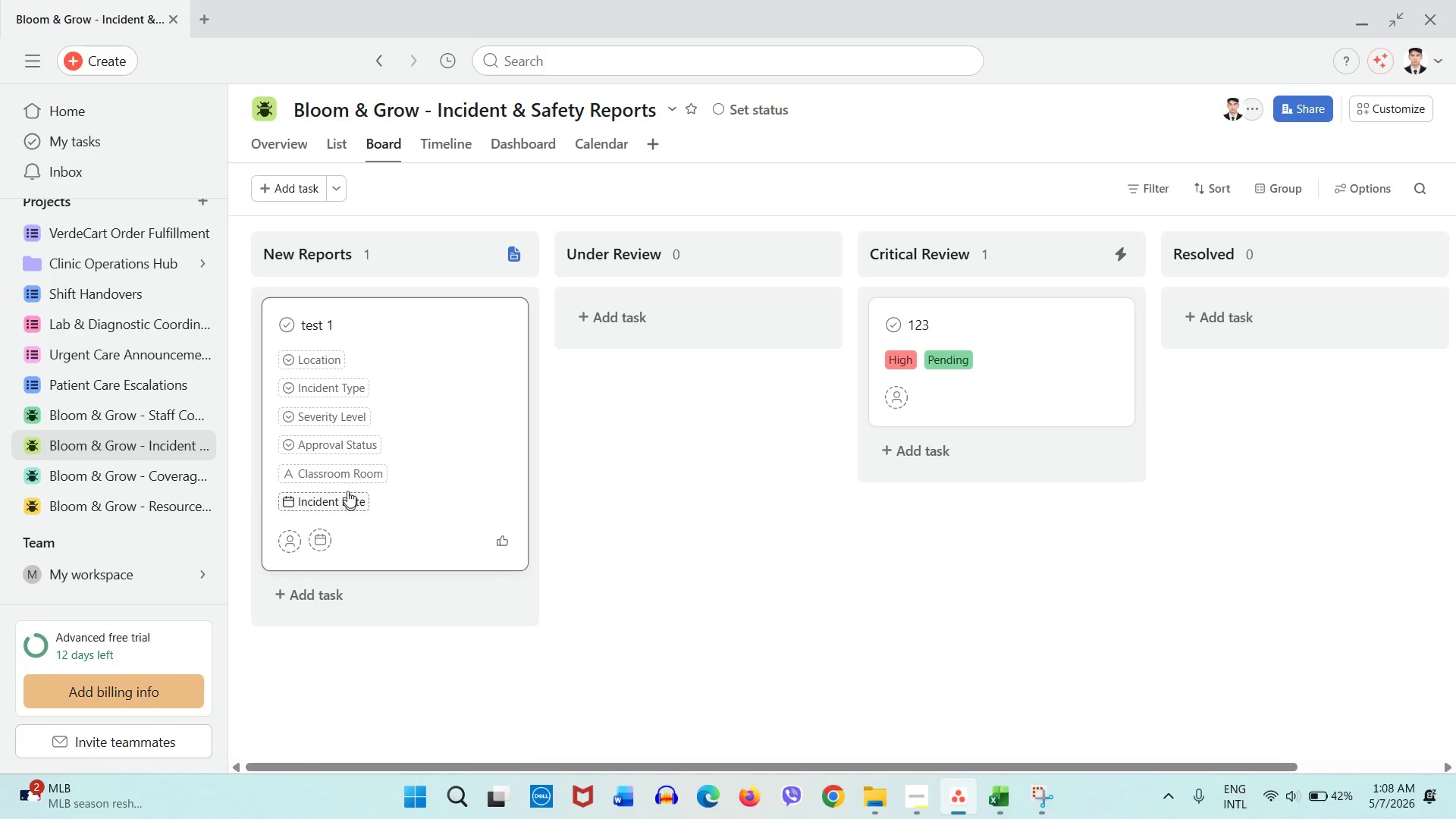 
left_click([350, 451])
 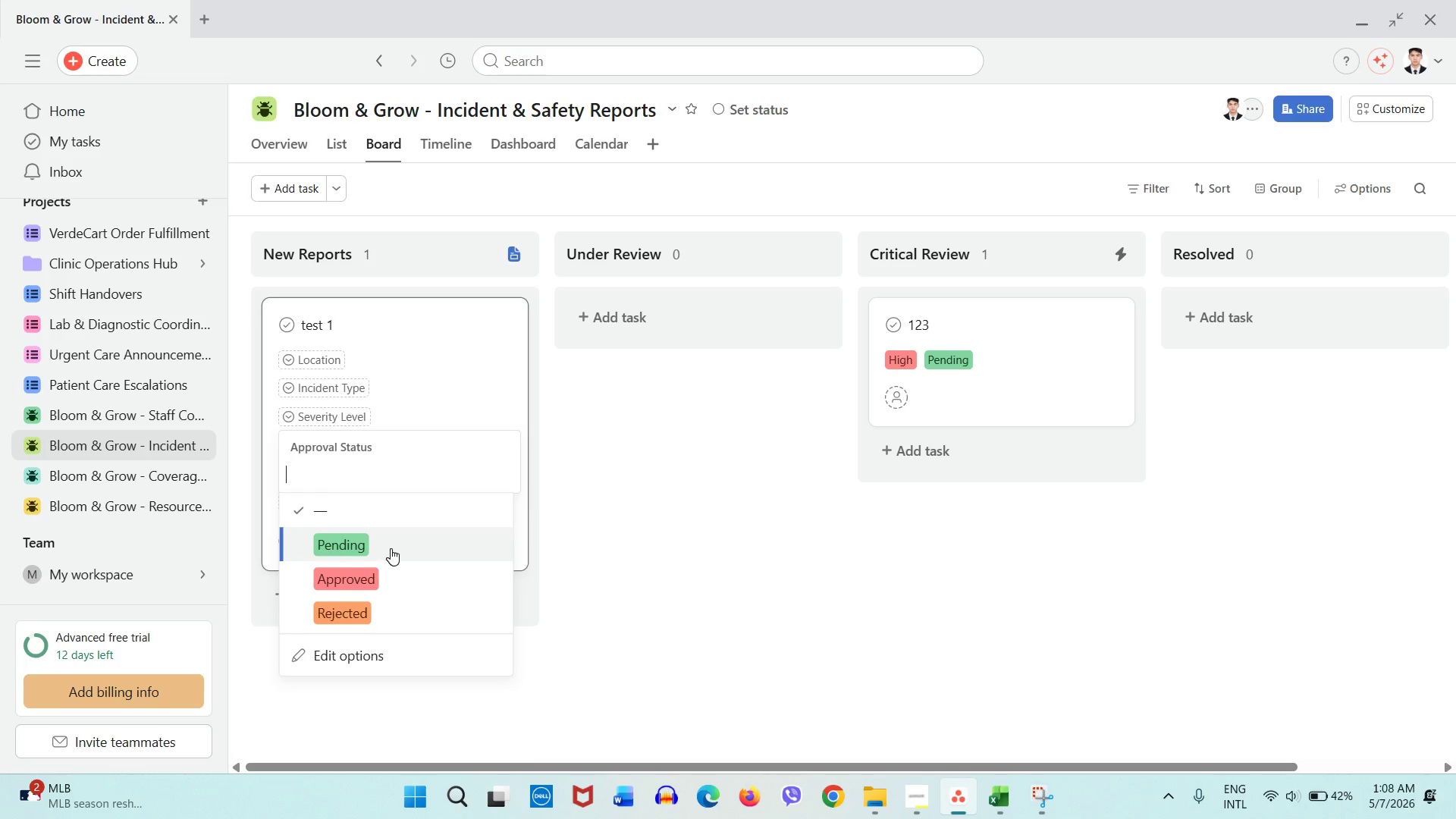 
left_click([392, 548])
 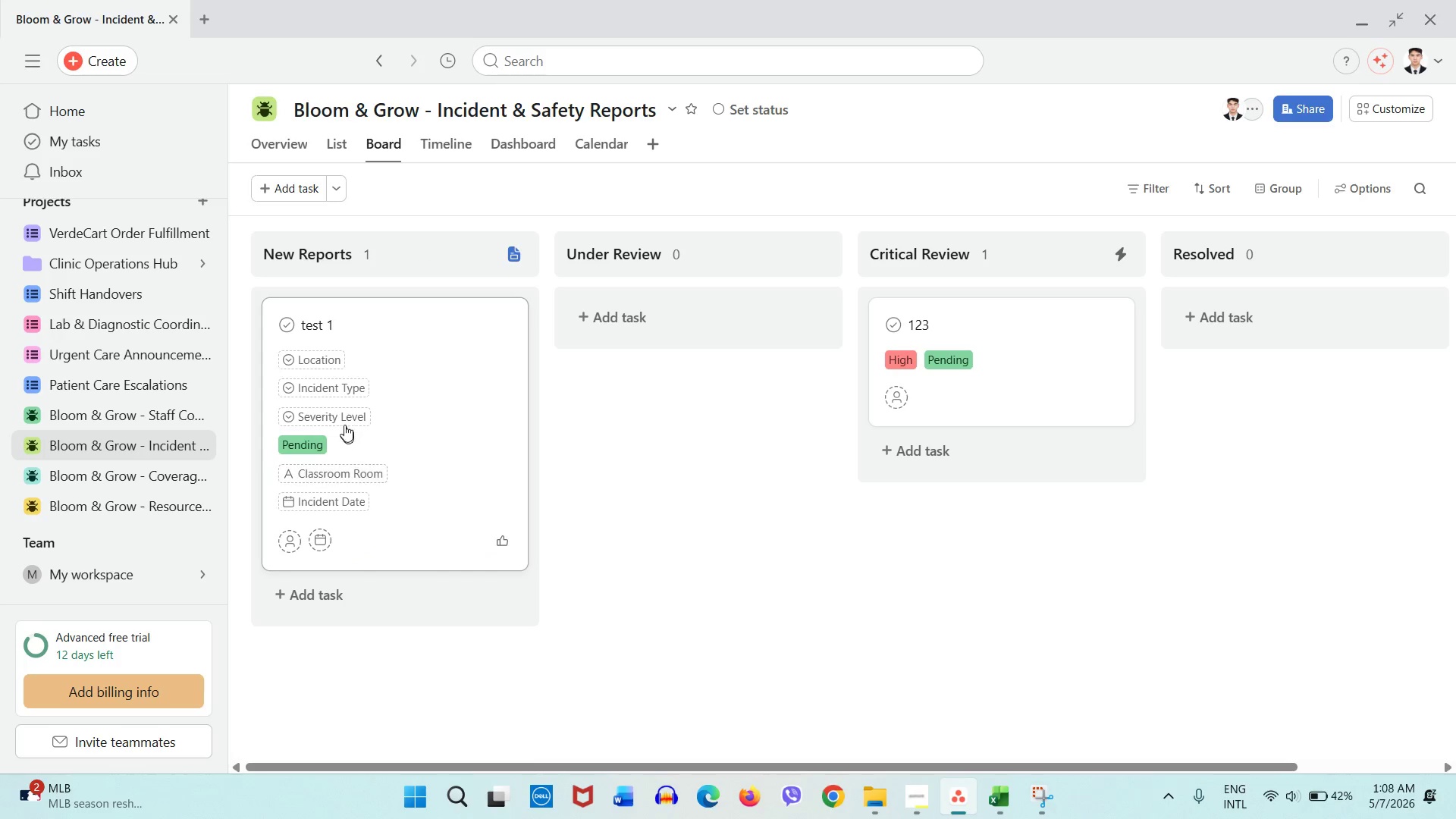 
left_click([344, 422])
 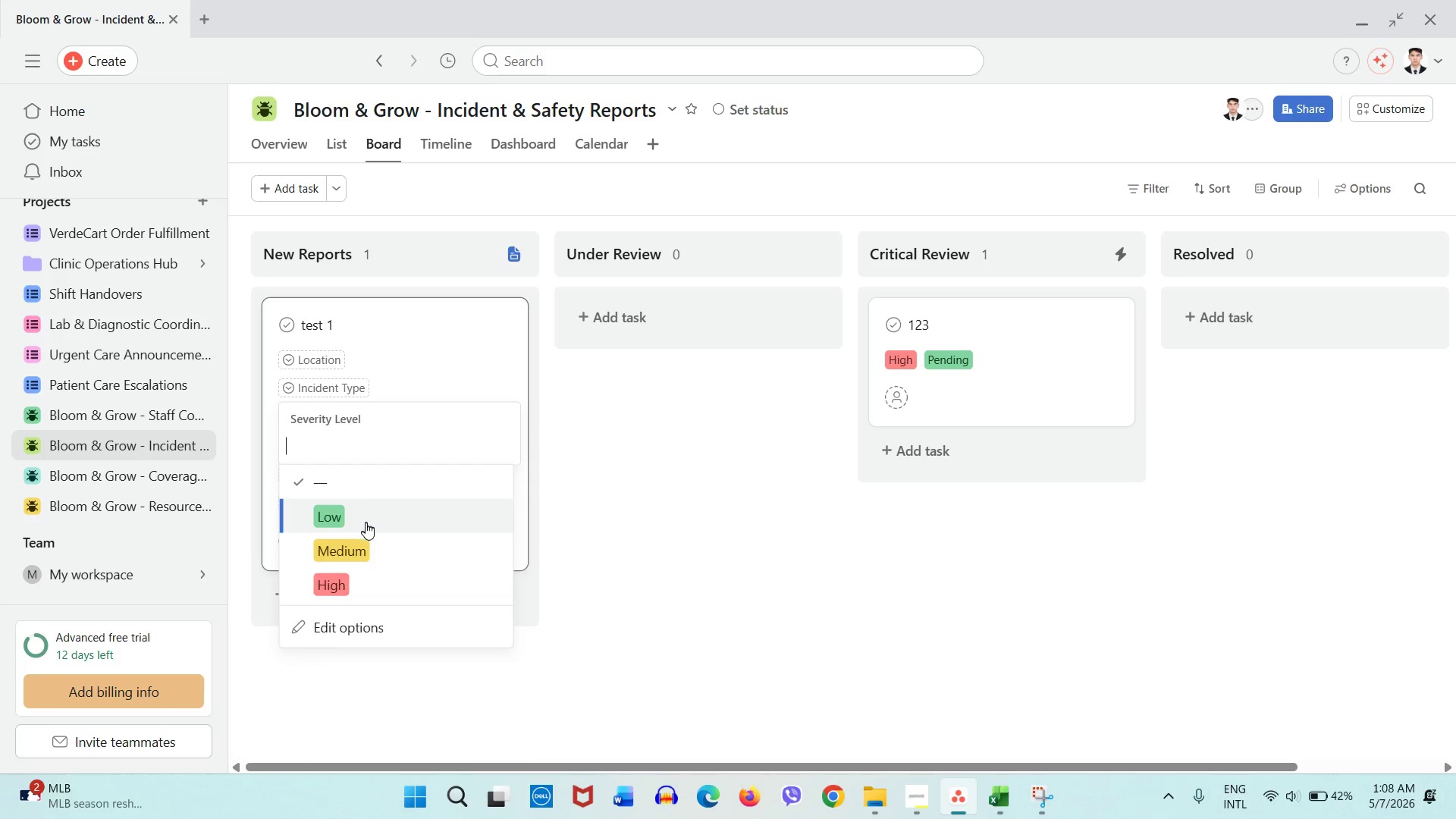 
left_click([366, 522])
 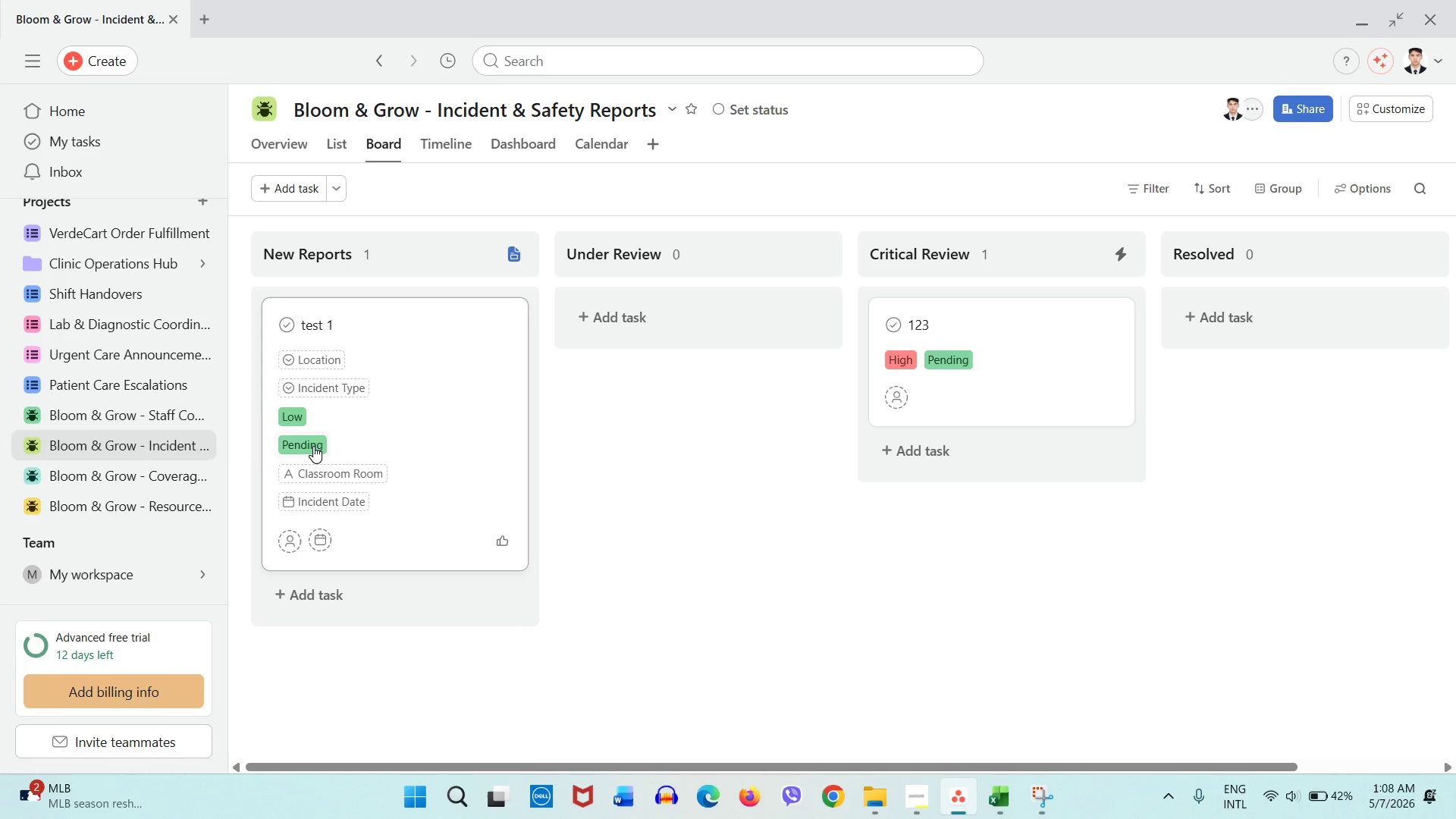 
left_click([313, 446])
 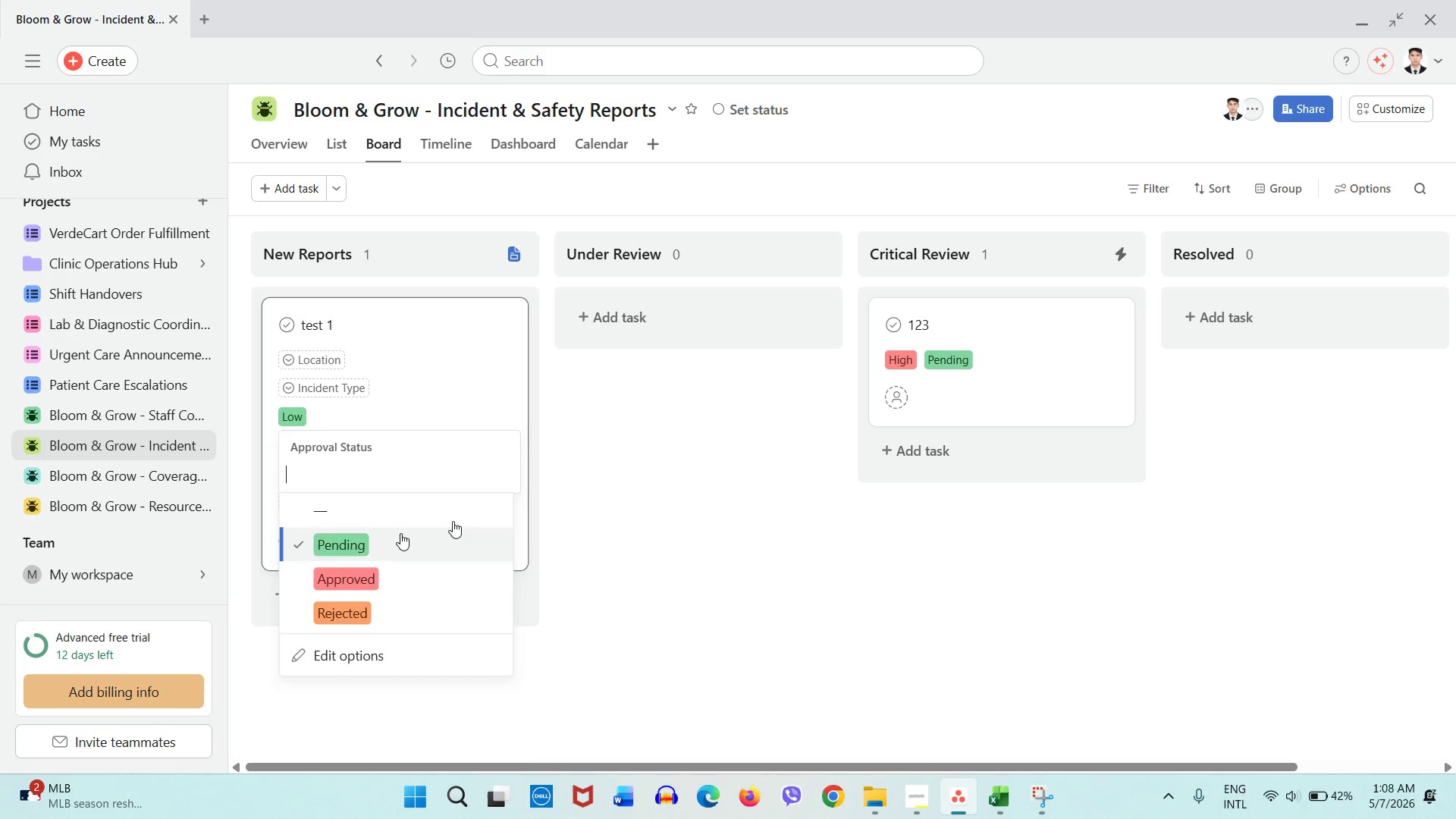 
left_click([631, 465])
 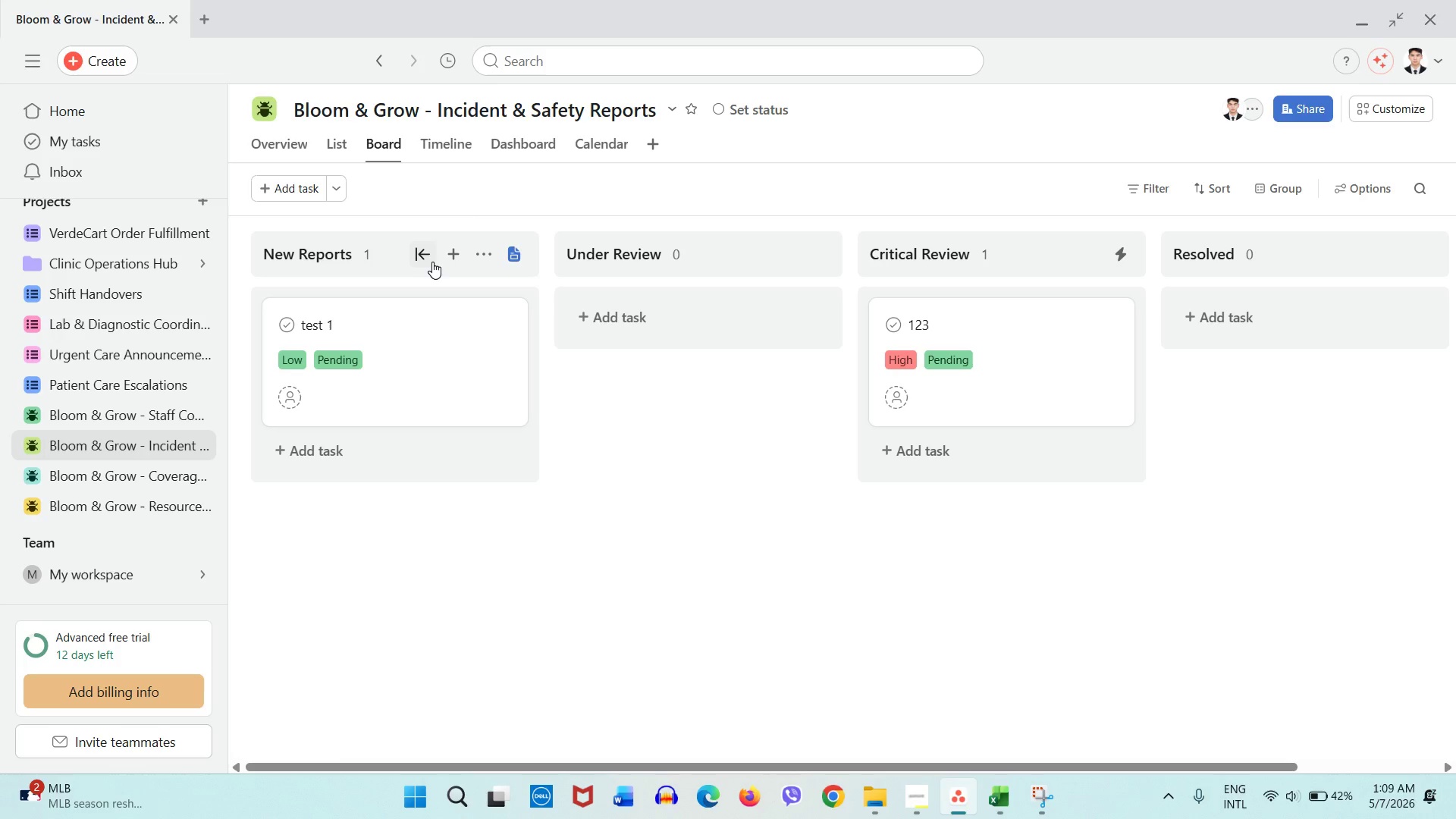 
wait(9.87)
 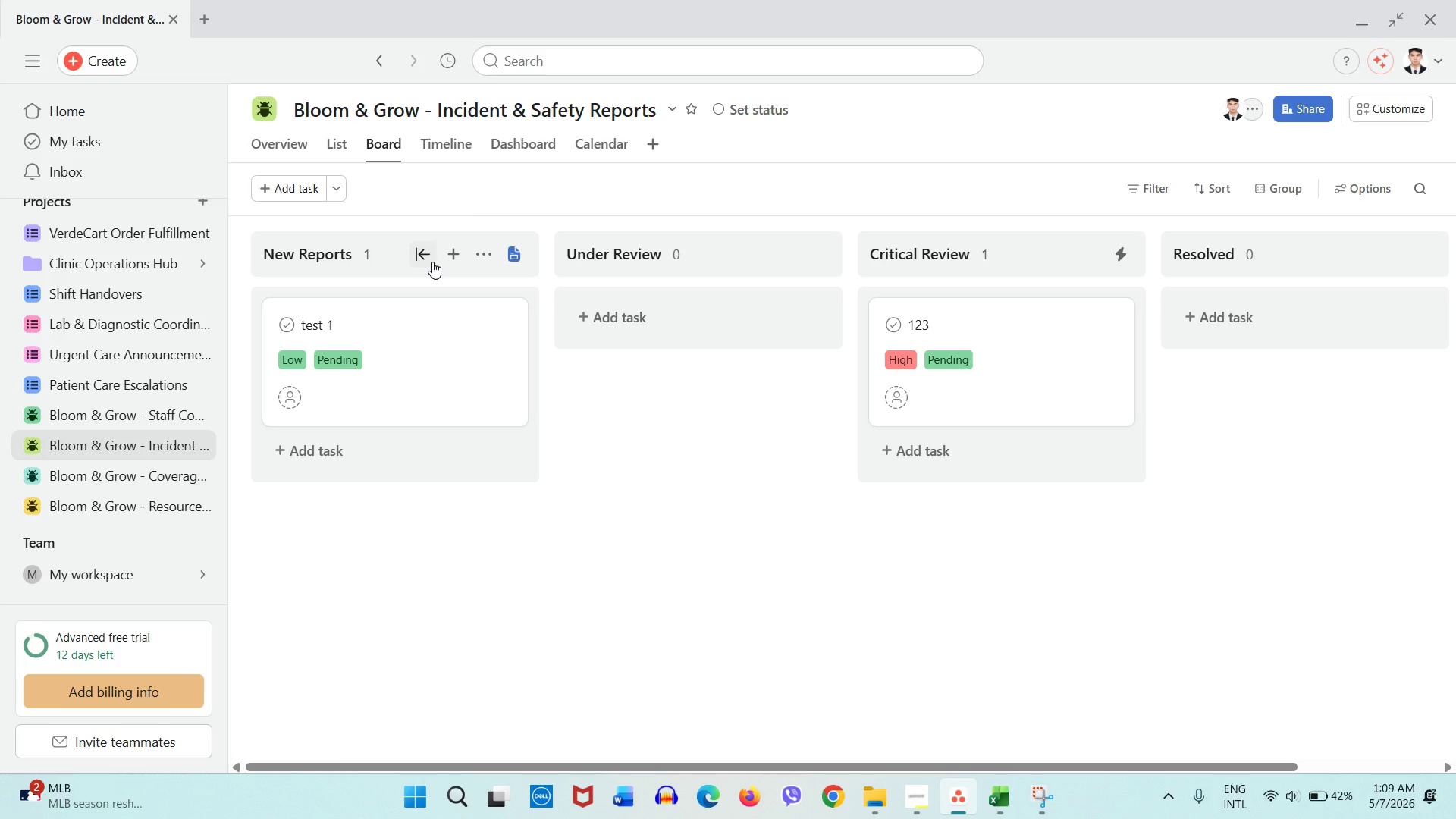 
mouse_move([322, 357])
 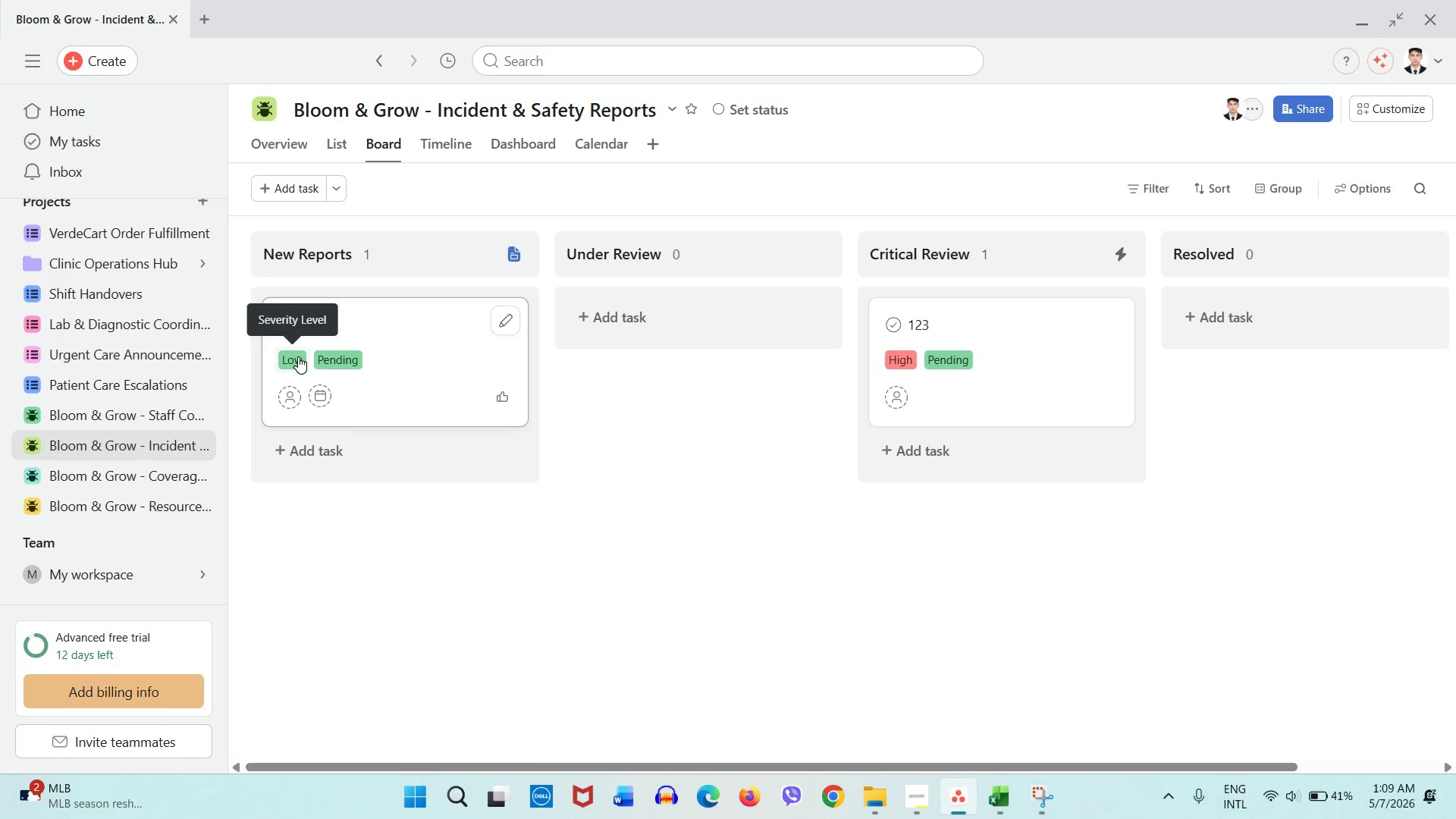 
left_click([298, 356])
 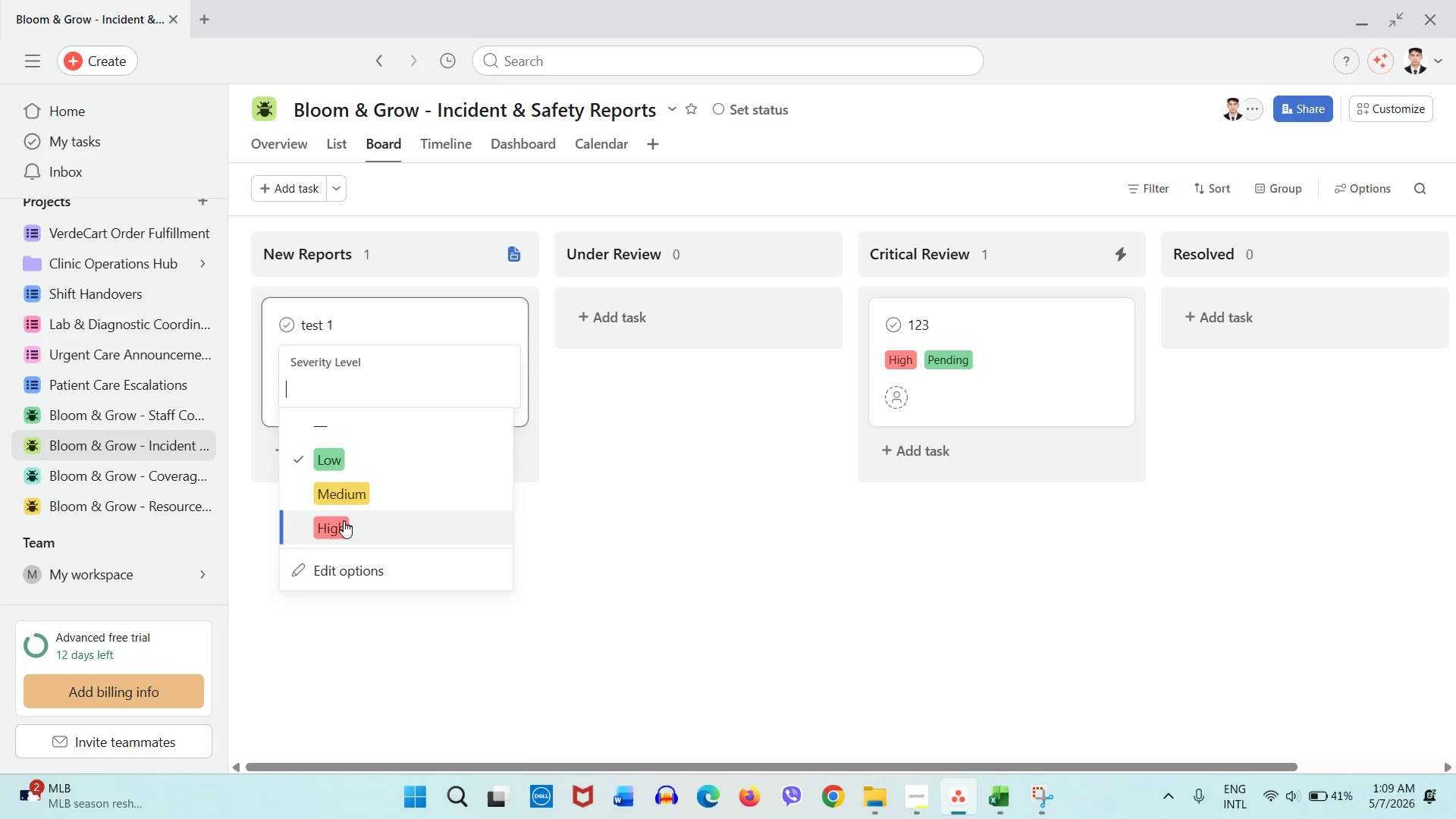 
left_click([344, 523])
 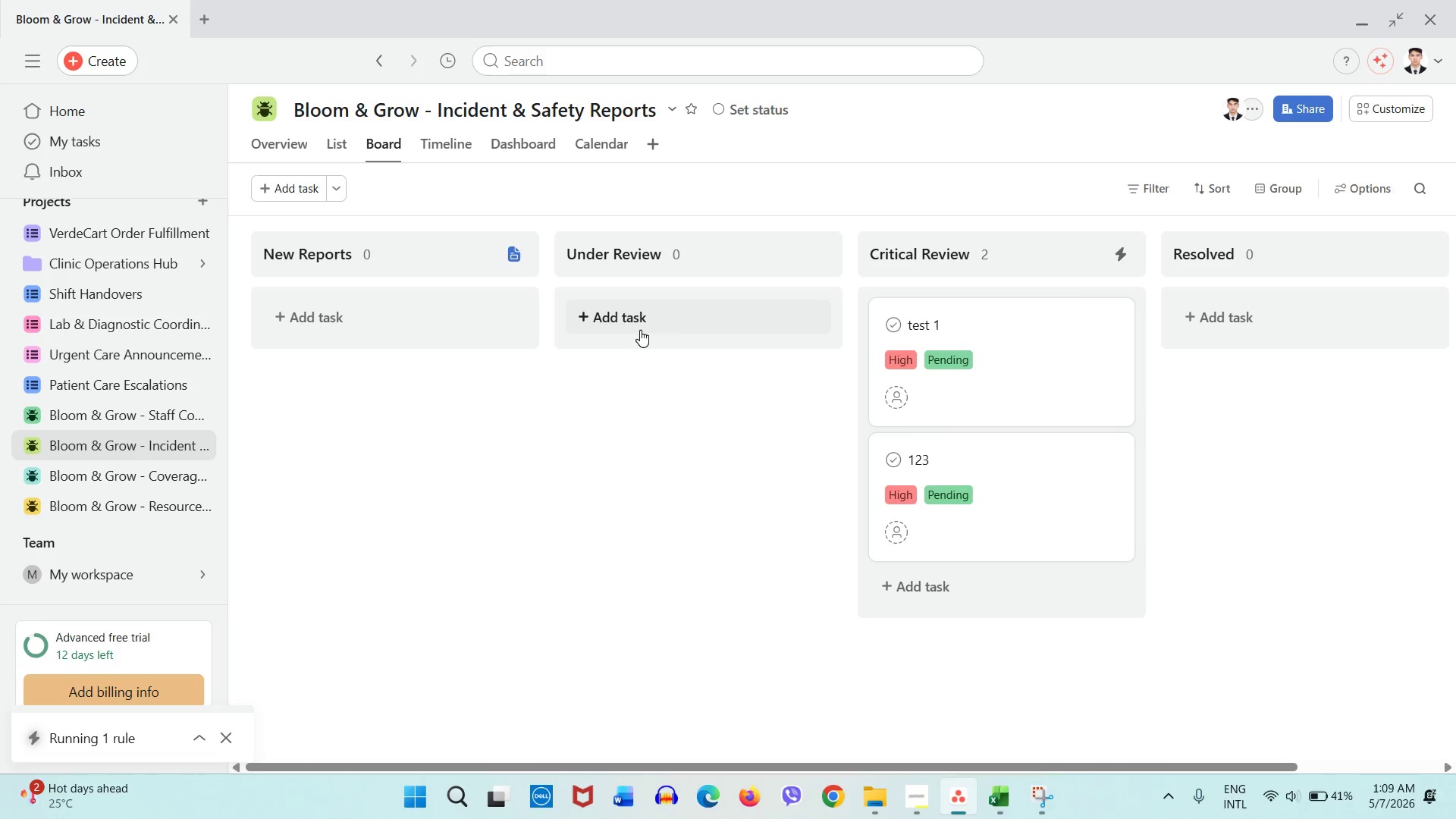 
wait(15.72)
 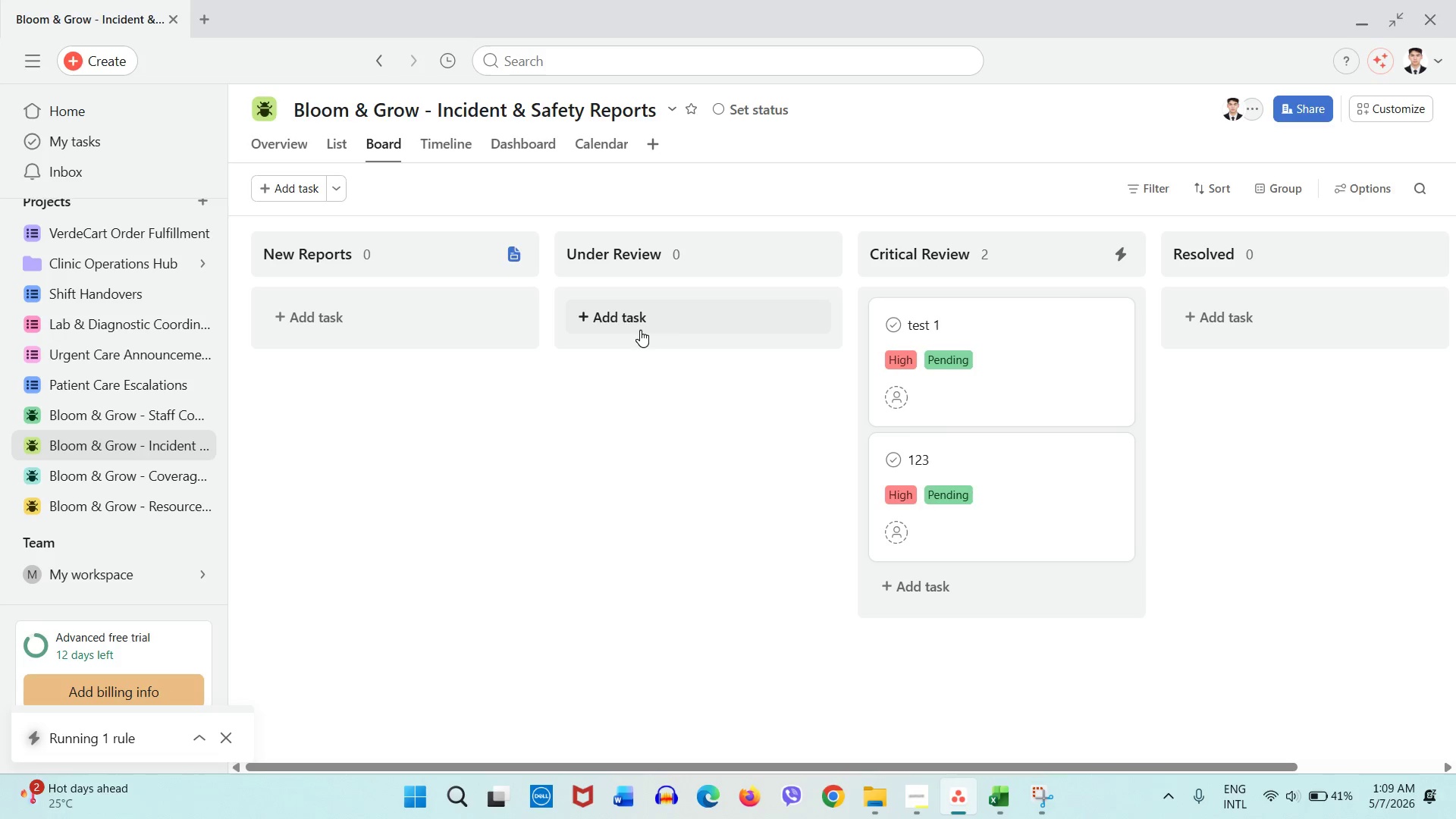 
mouse_move([130, 486])
 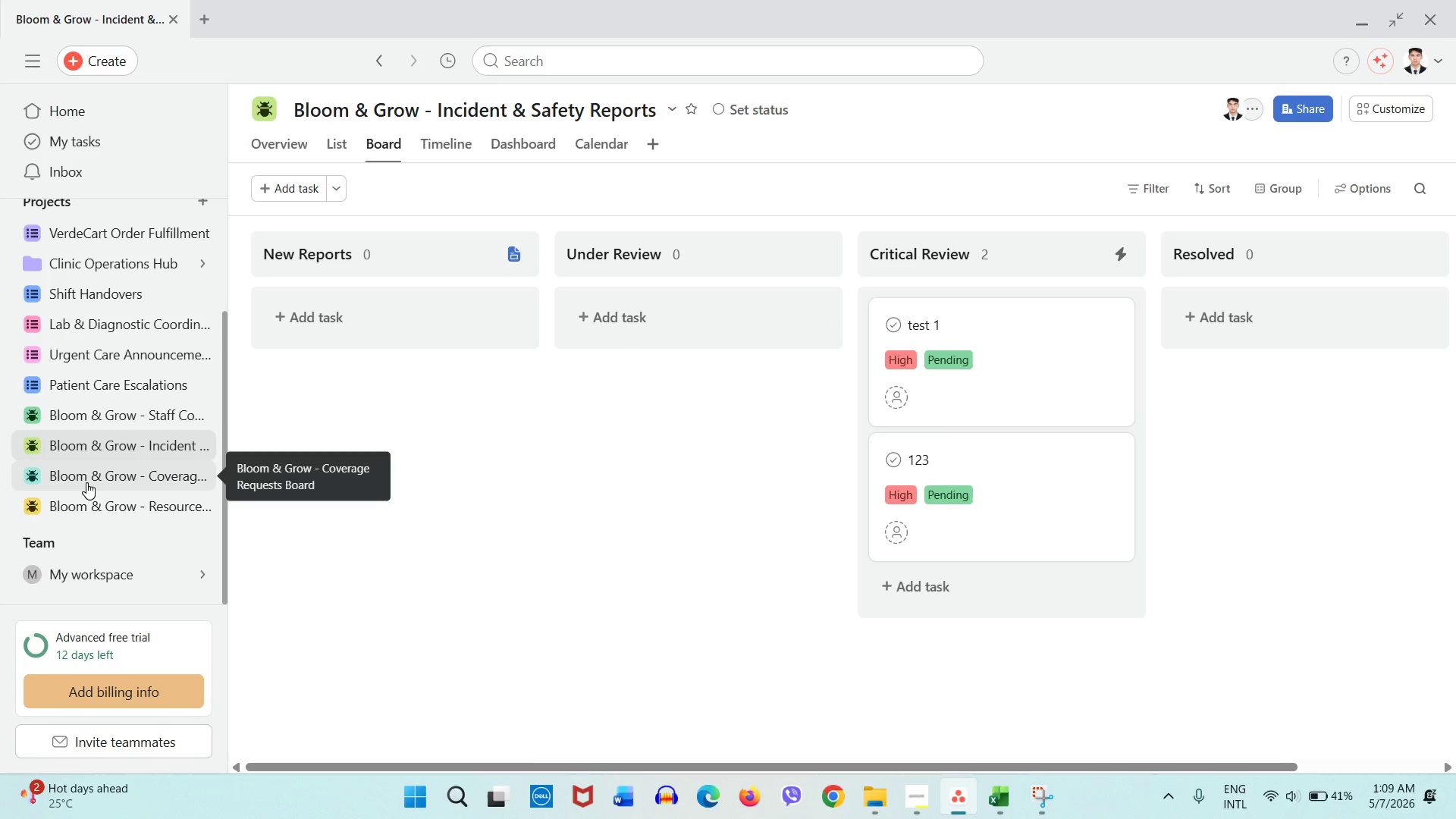 
left_click([86, 482])
 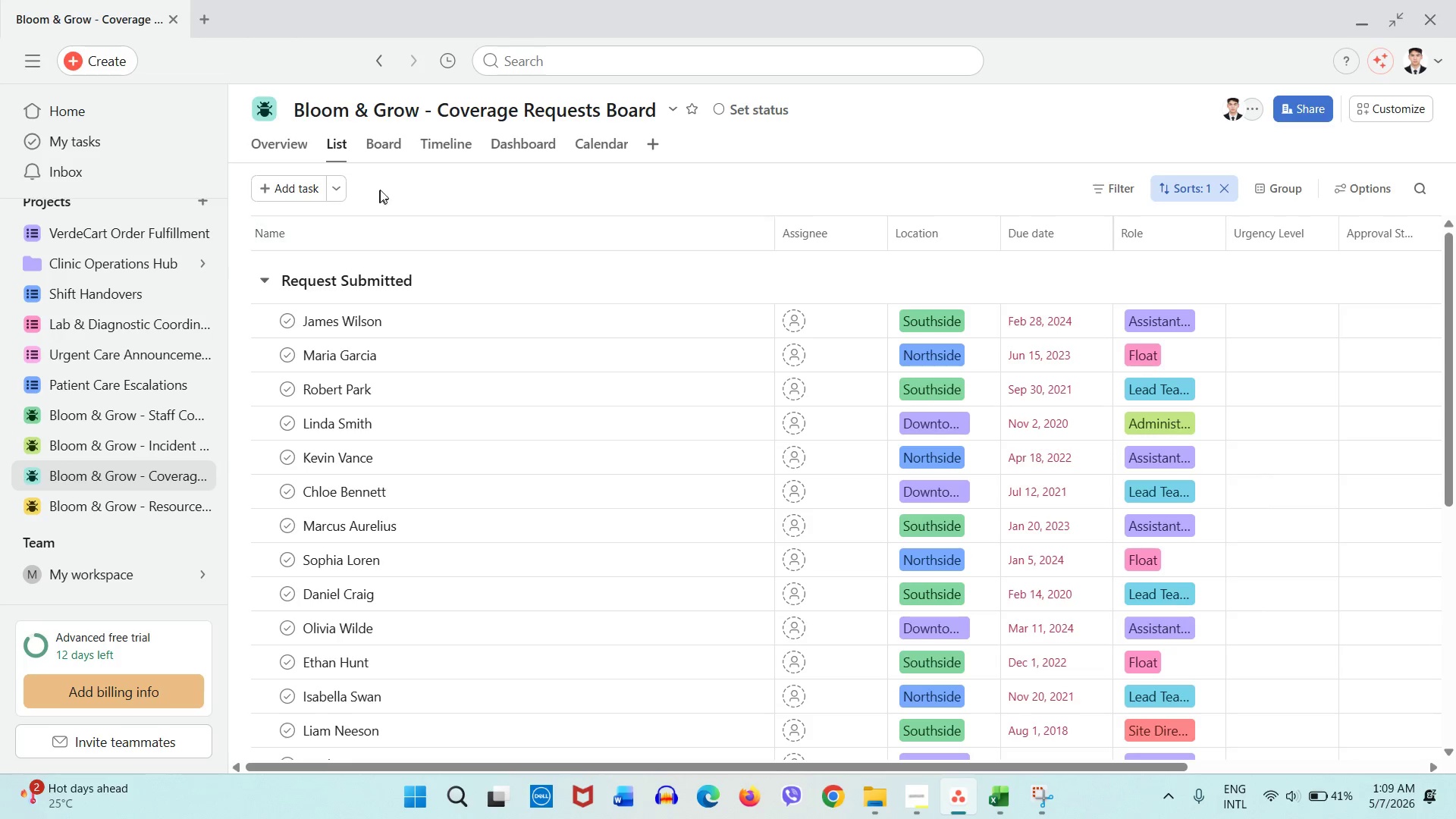 
wait(7.41)
 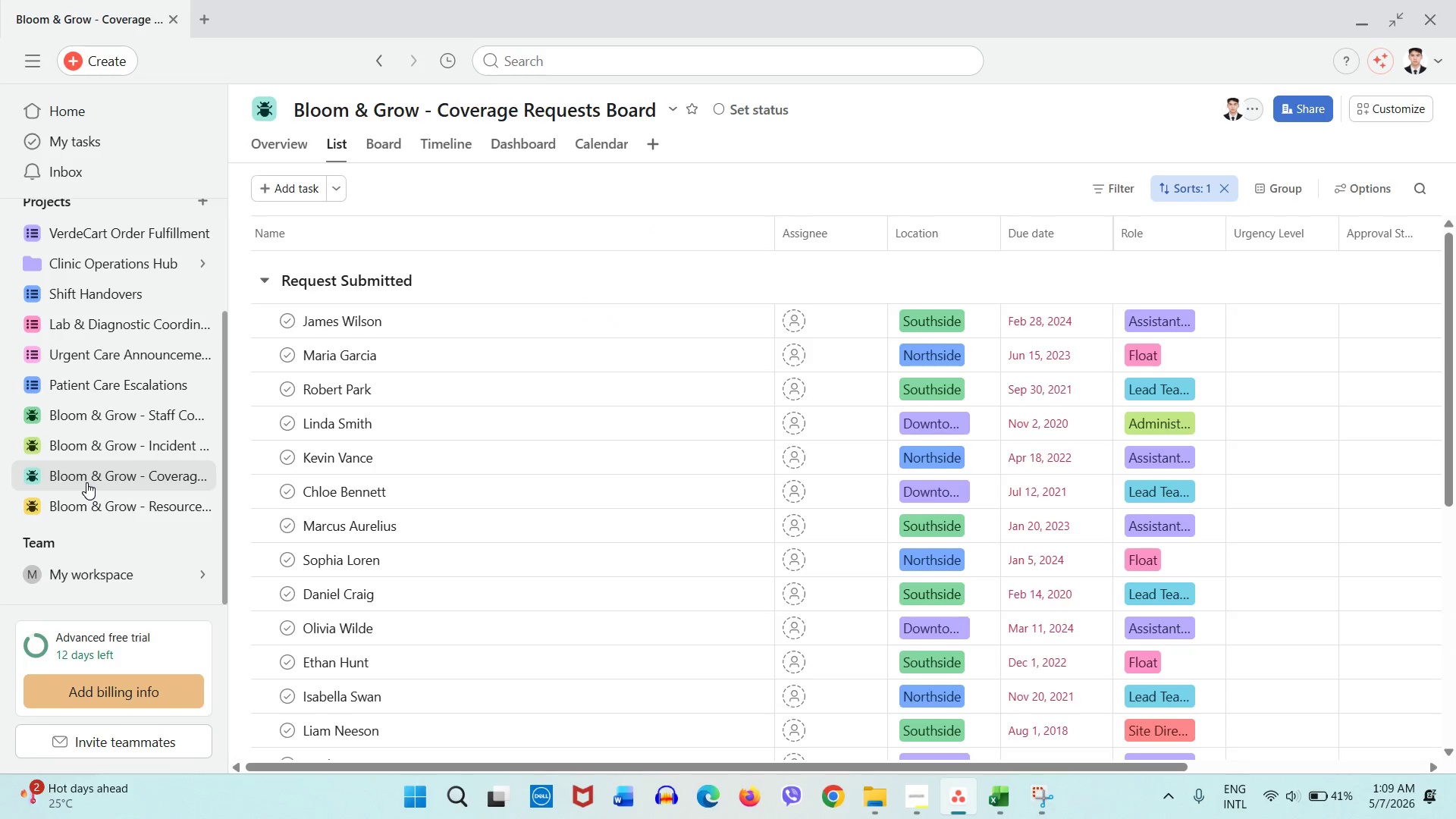 
left_click([386, 155])
 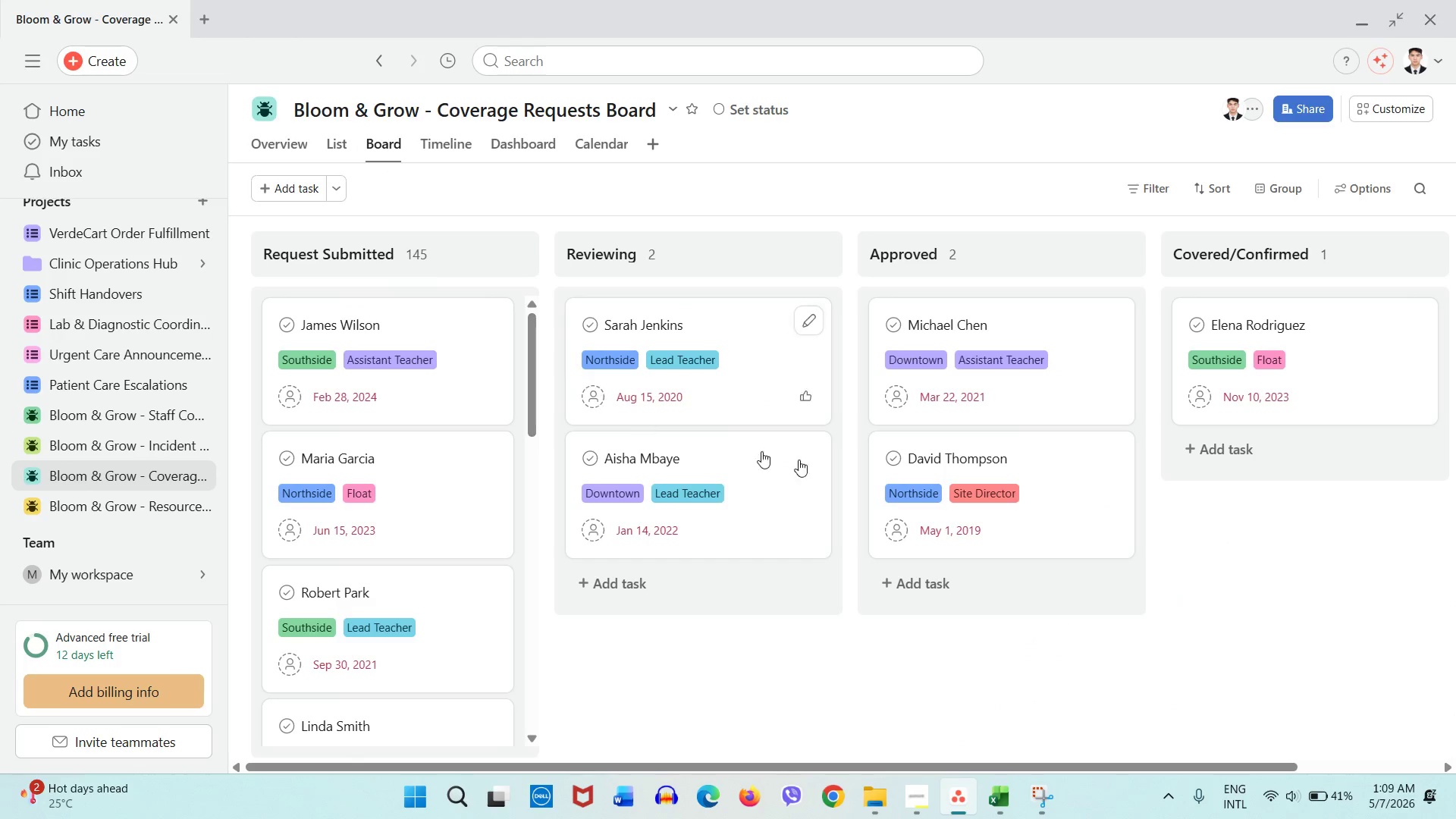 
mouse_move([806, 465])
 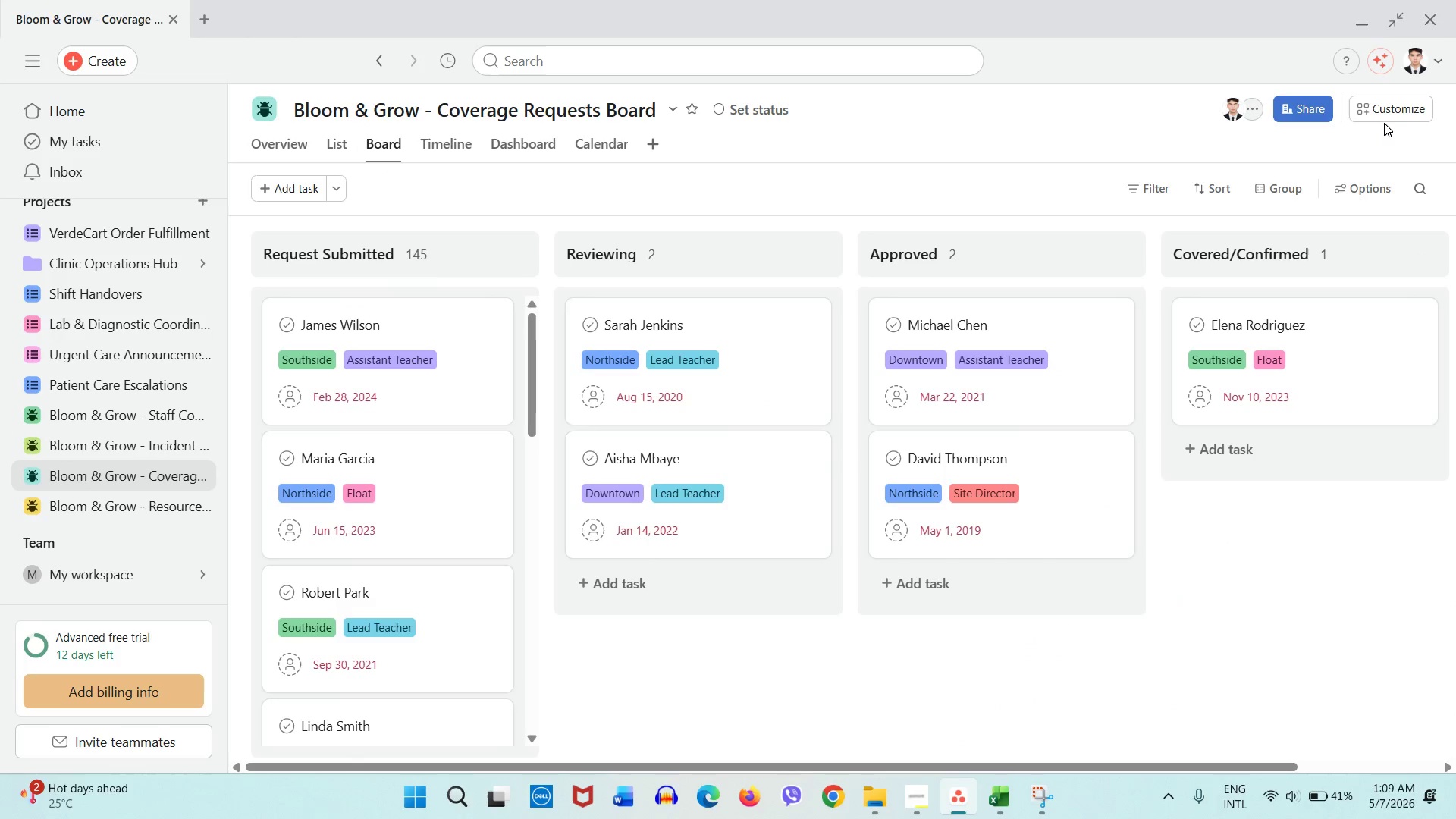 
left_click([1387, 116])
 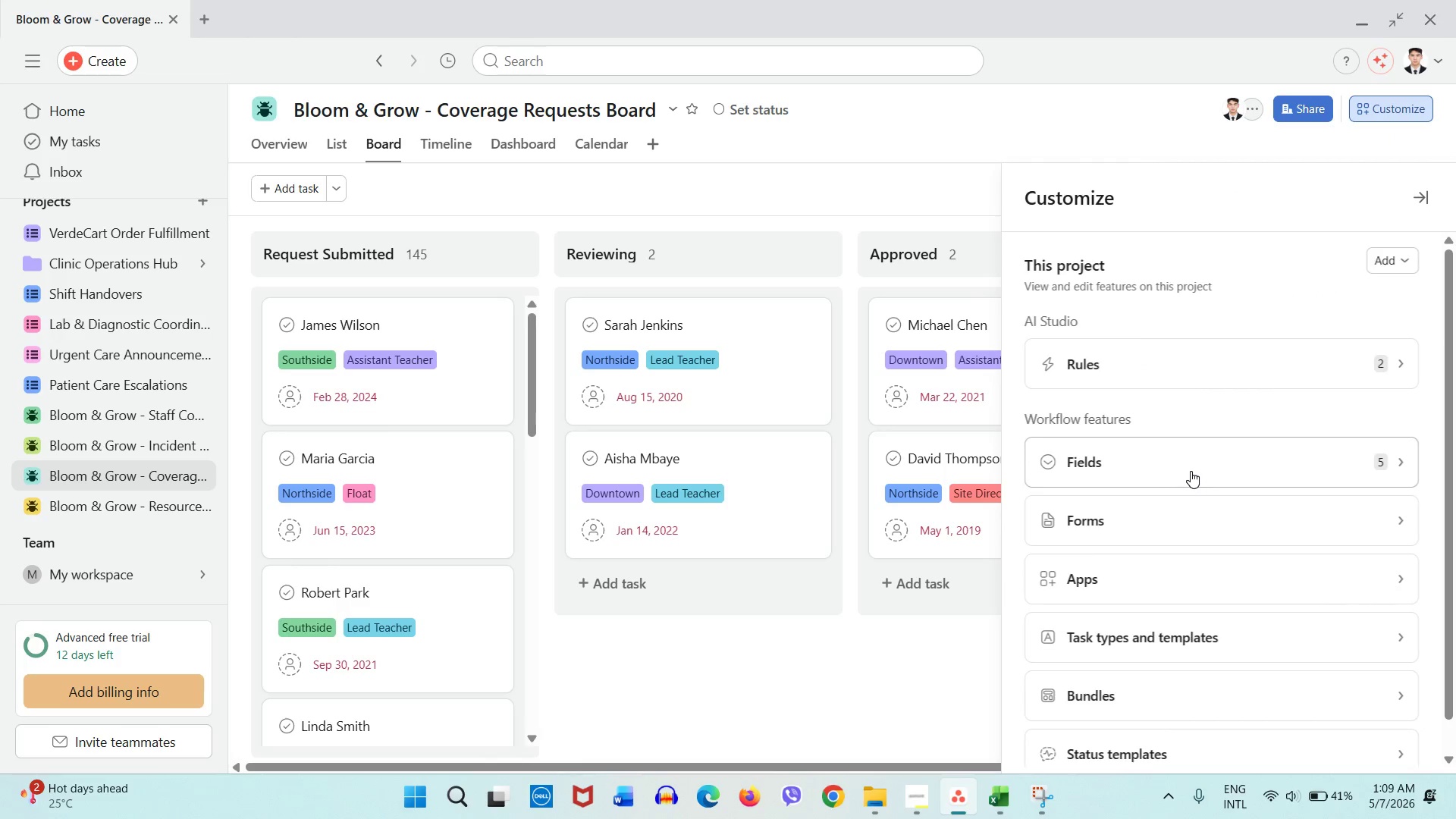 
left_click([1191, 471])
 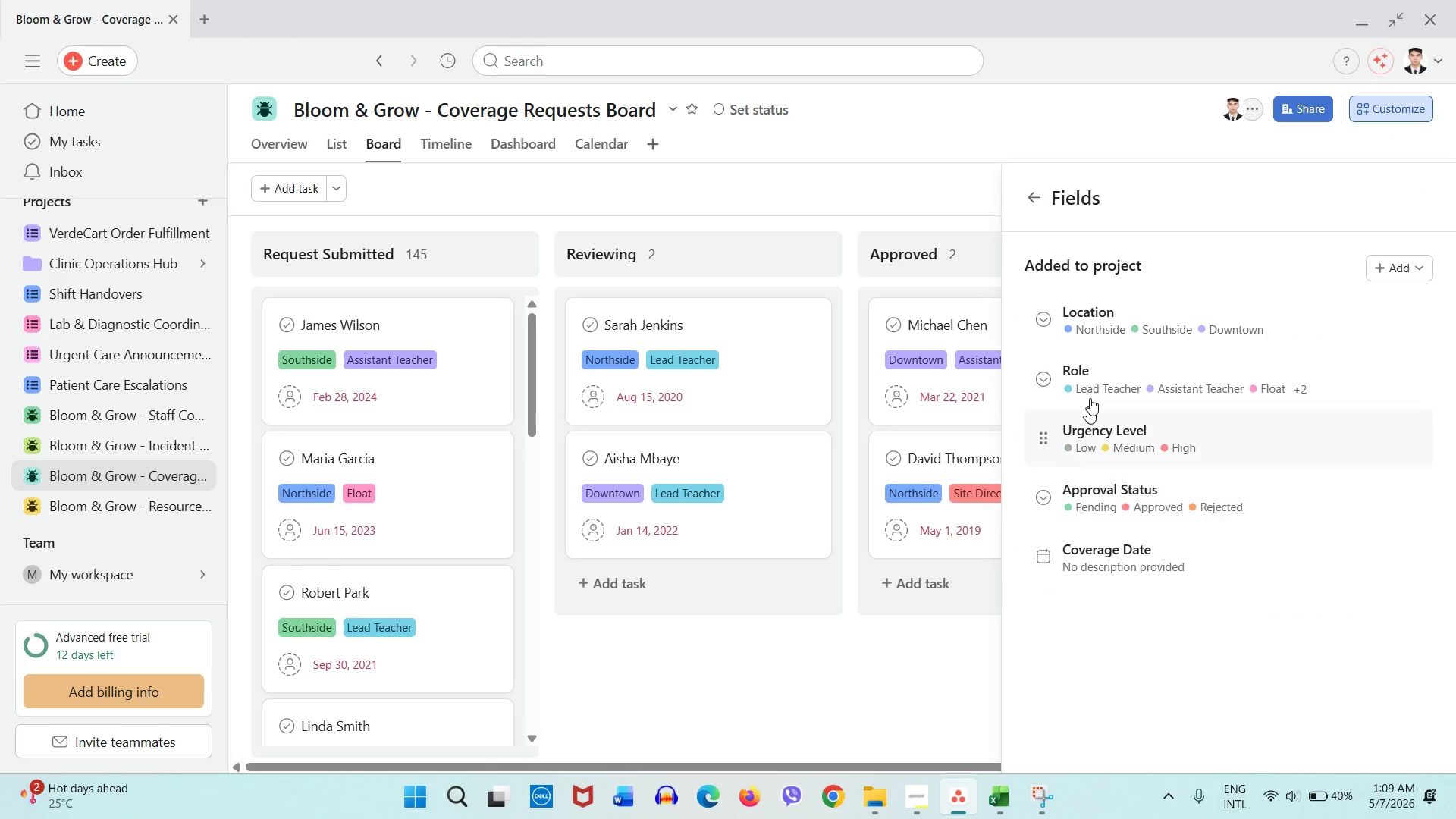 
left_click([1028, 206])
 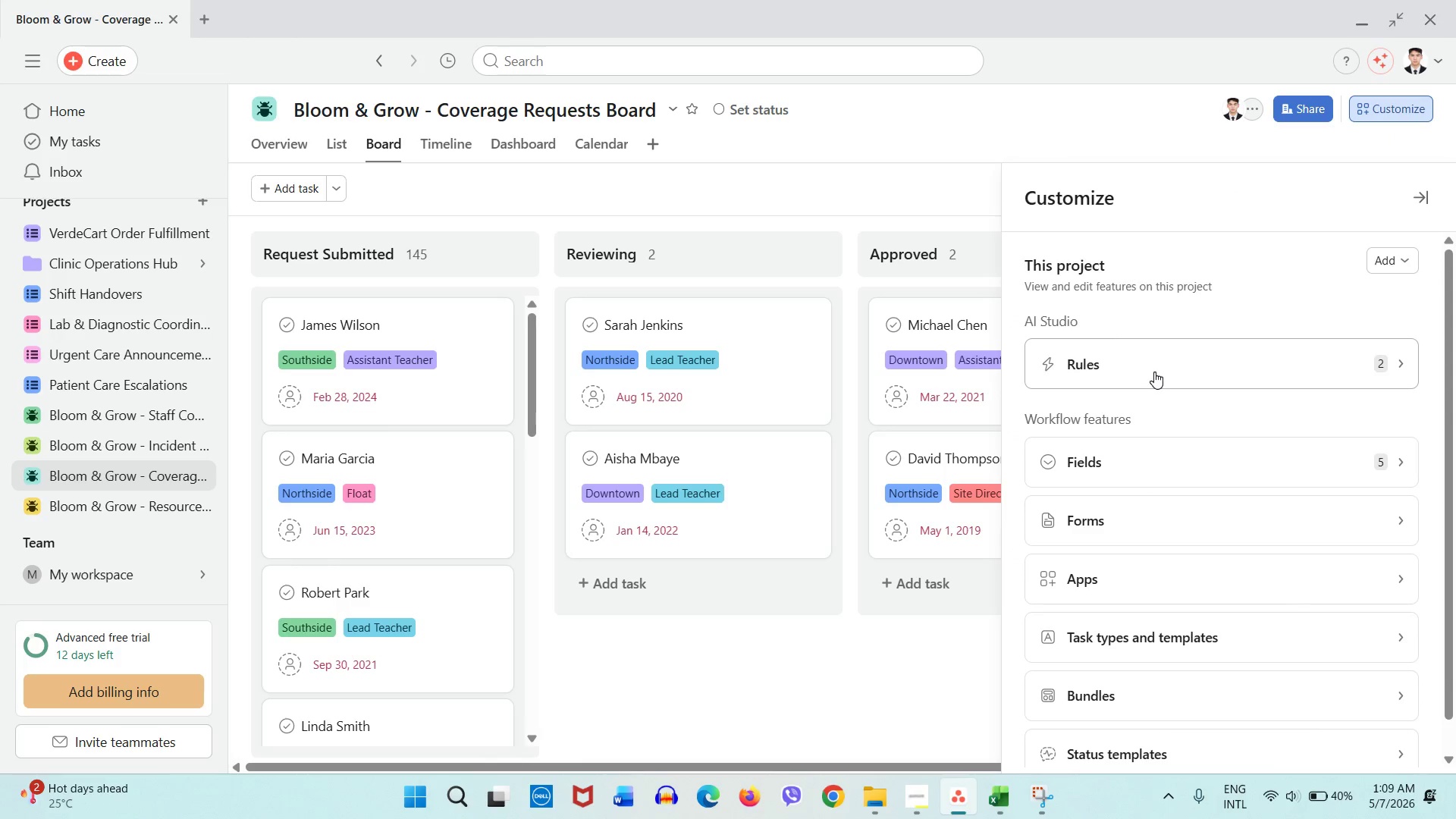 
left_click([1156, 372])
 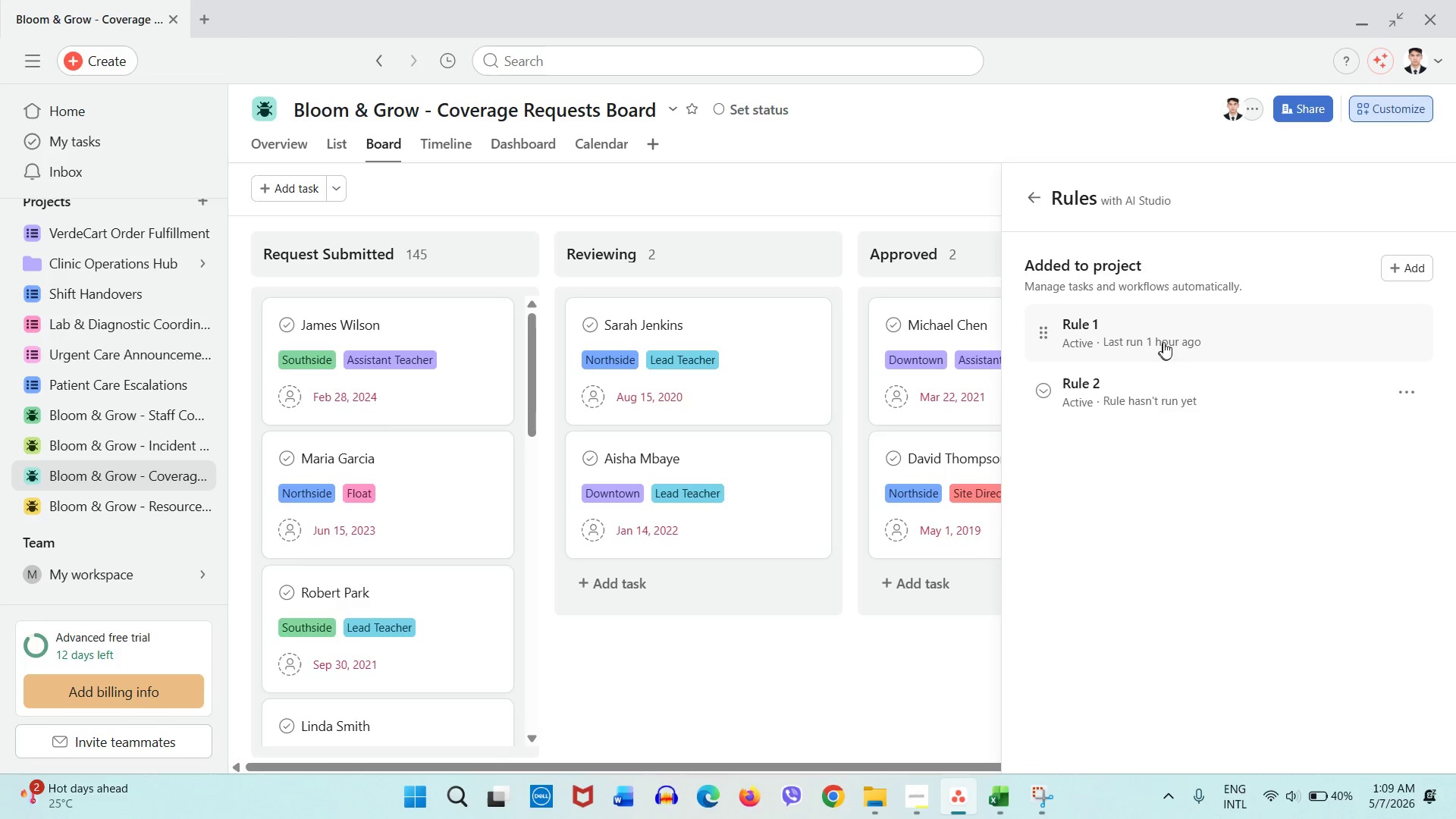 
left_click([1163, 342])
 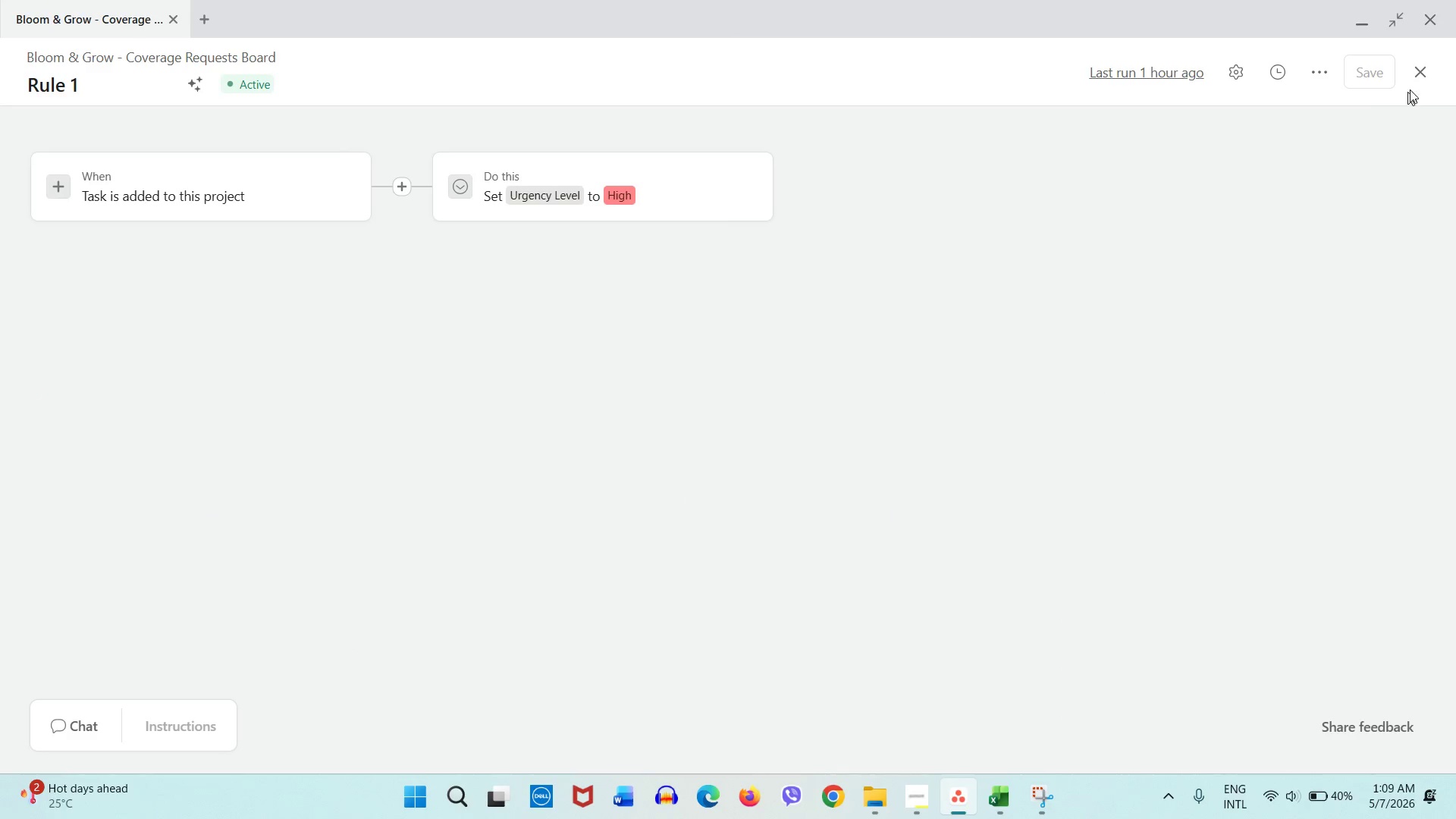 
left_click([1426, 77])
 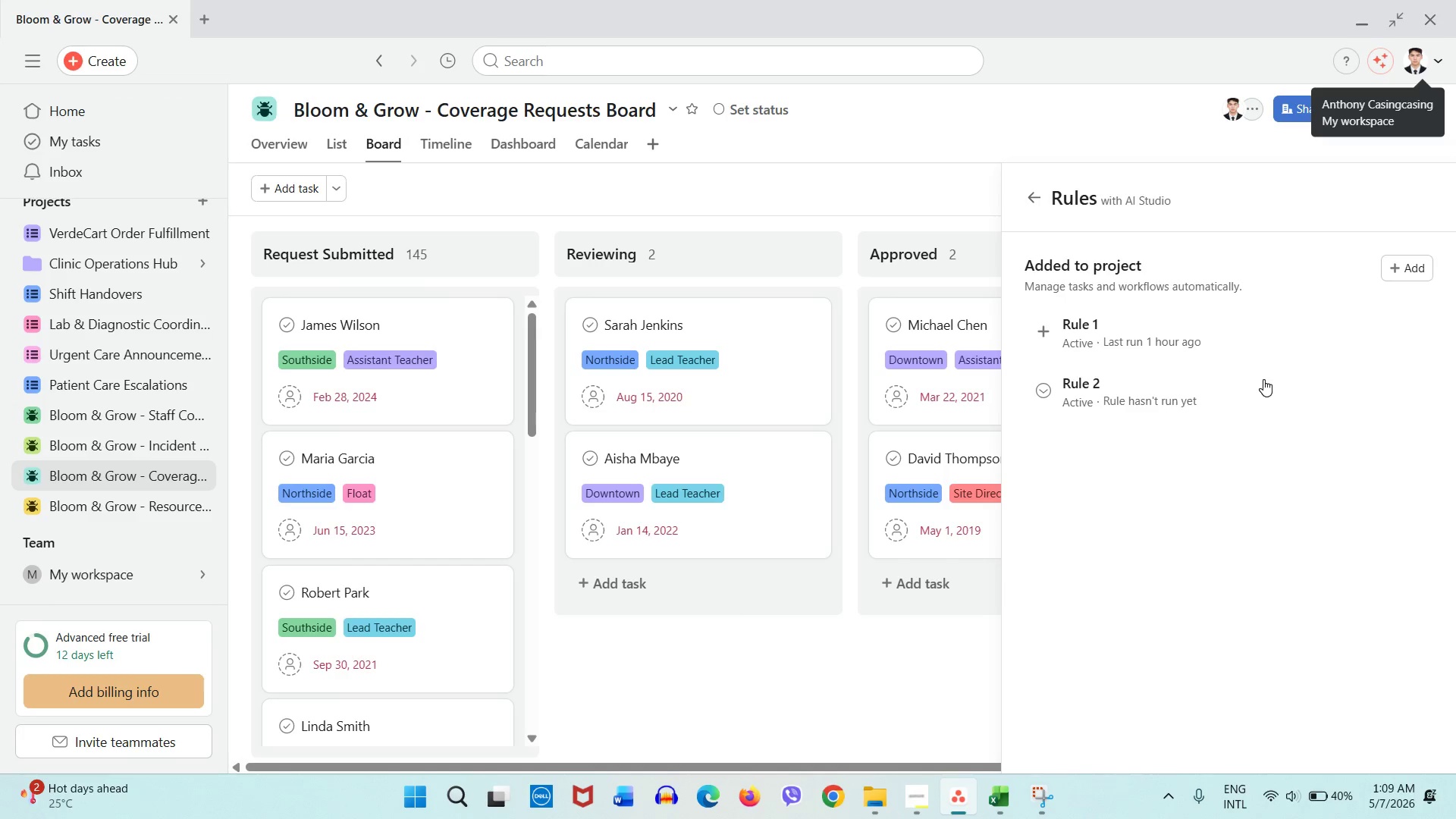 
left_click([1260, 387])
 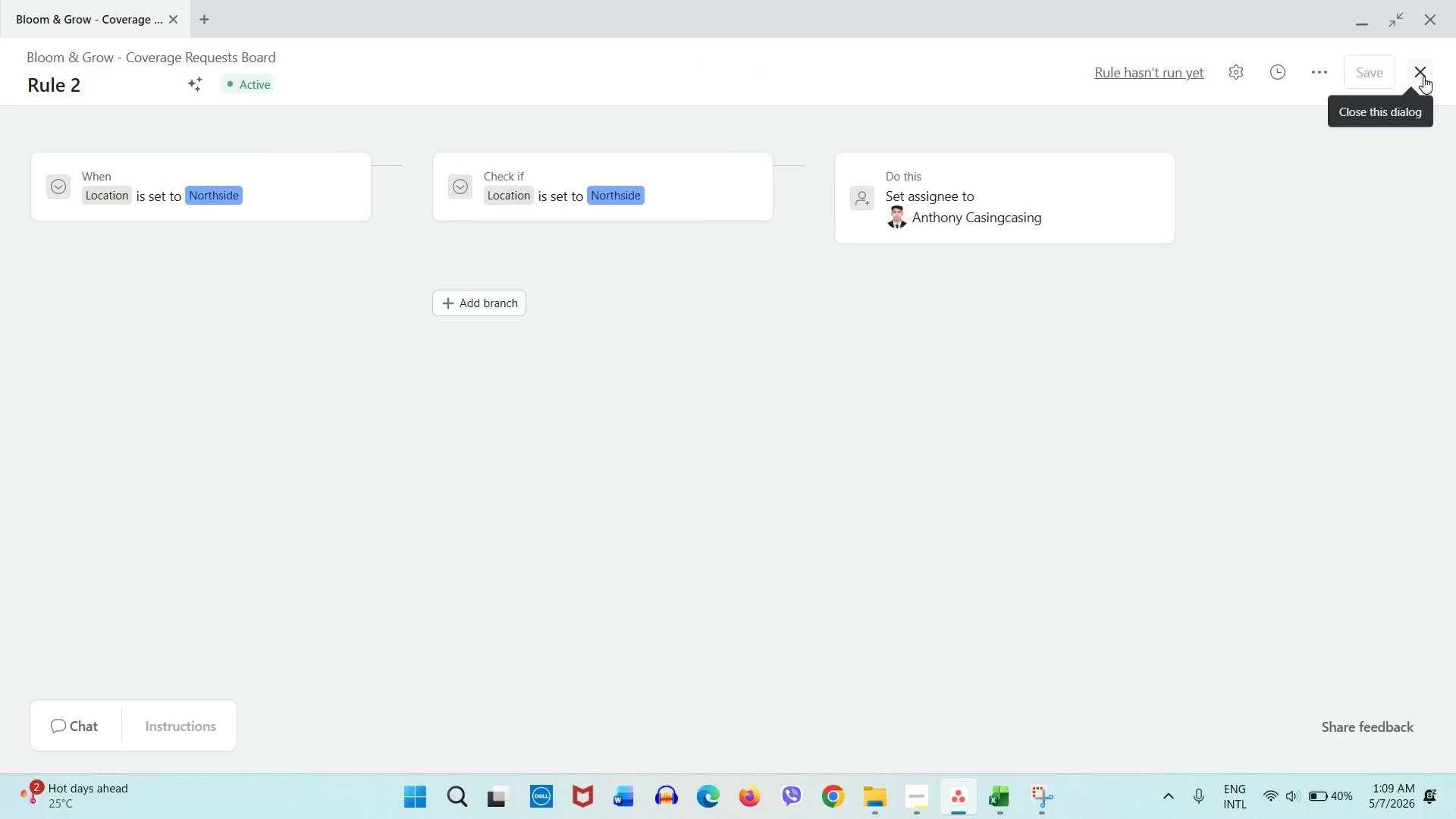 
left_click([1423, 77])
 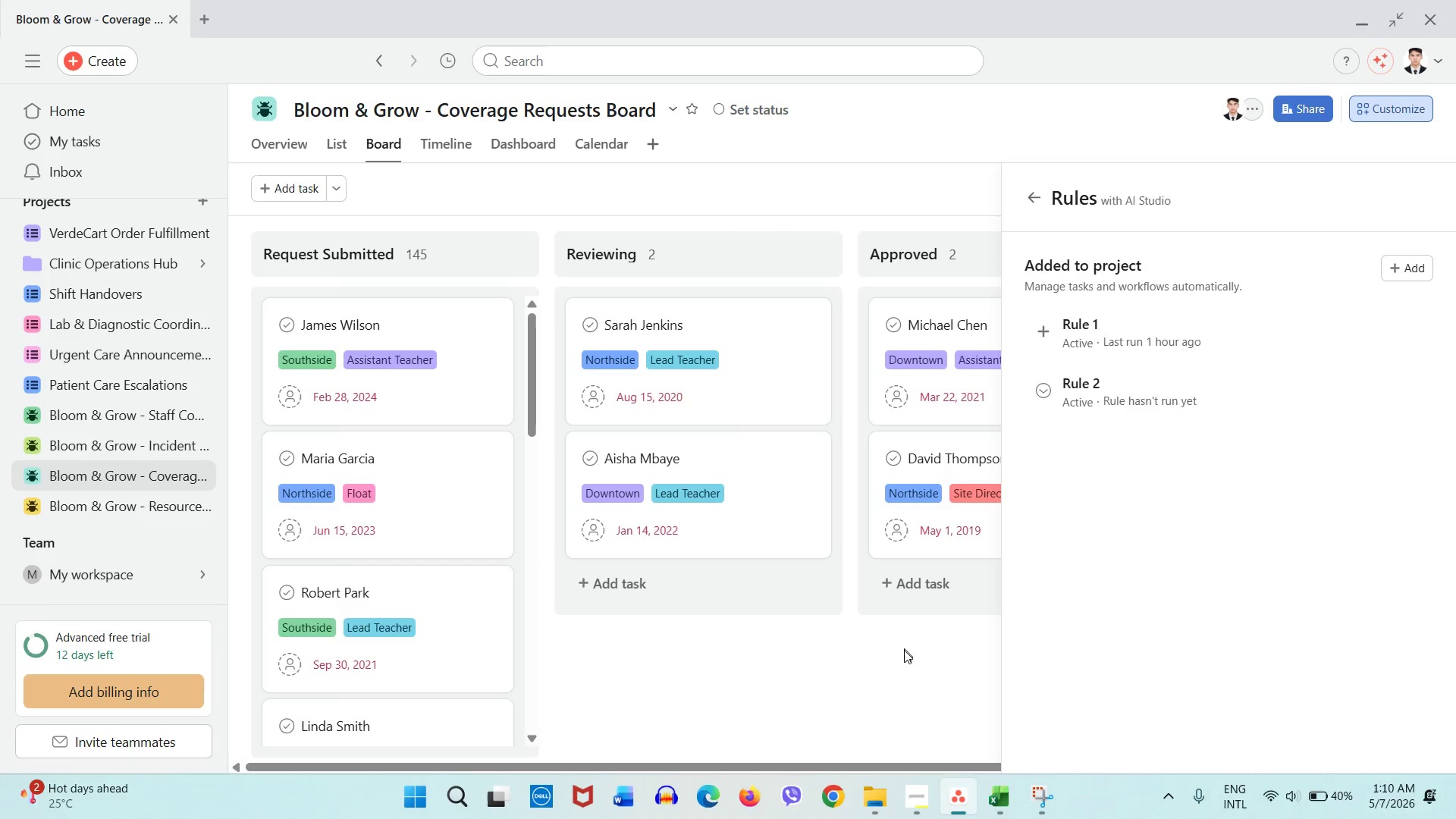 
left_click([902, 673])
 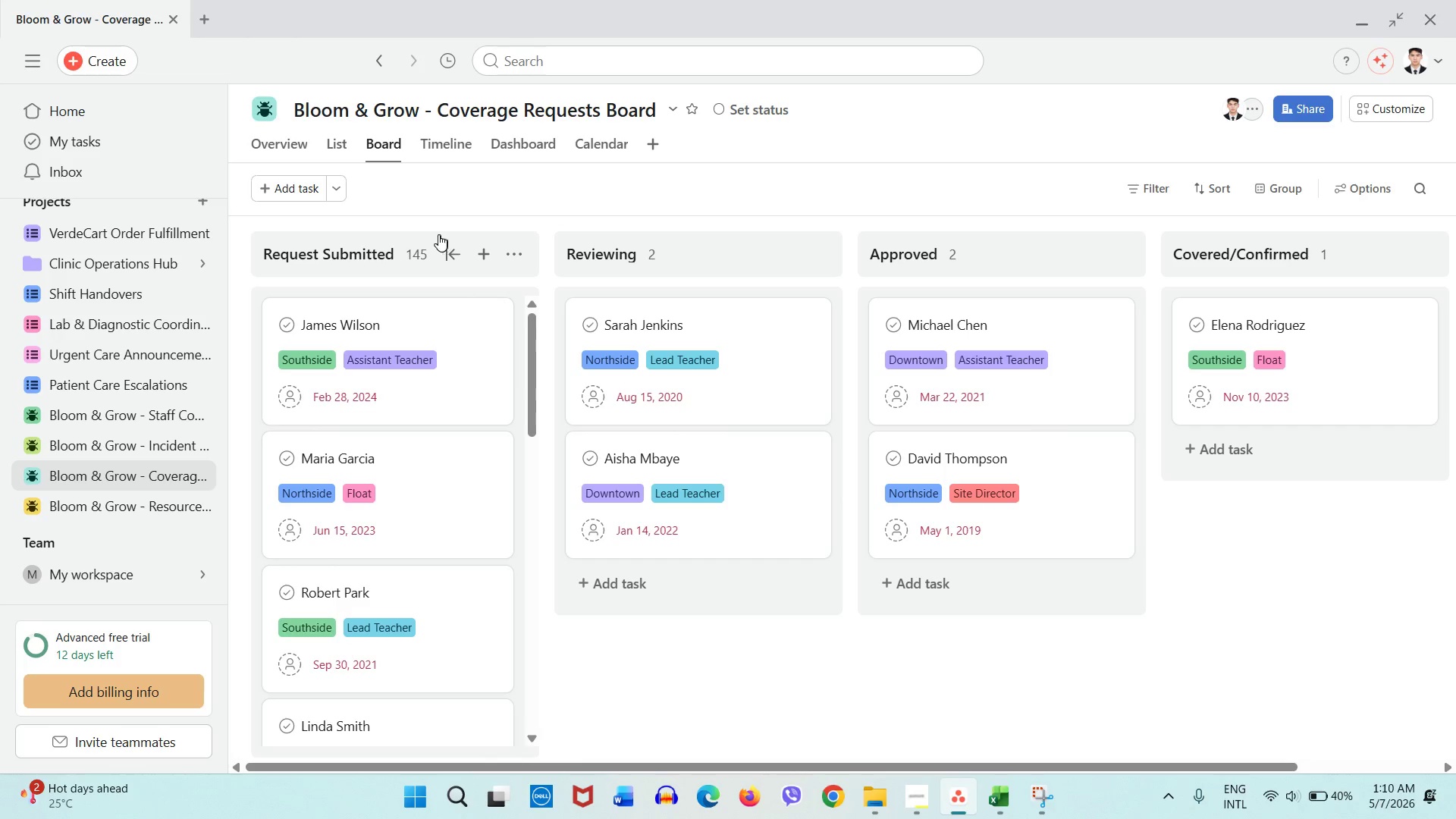 
wait(5.36)
 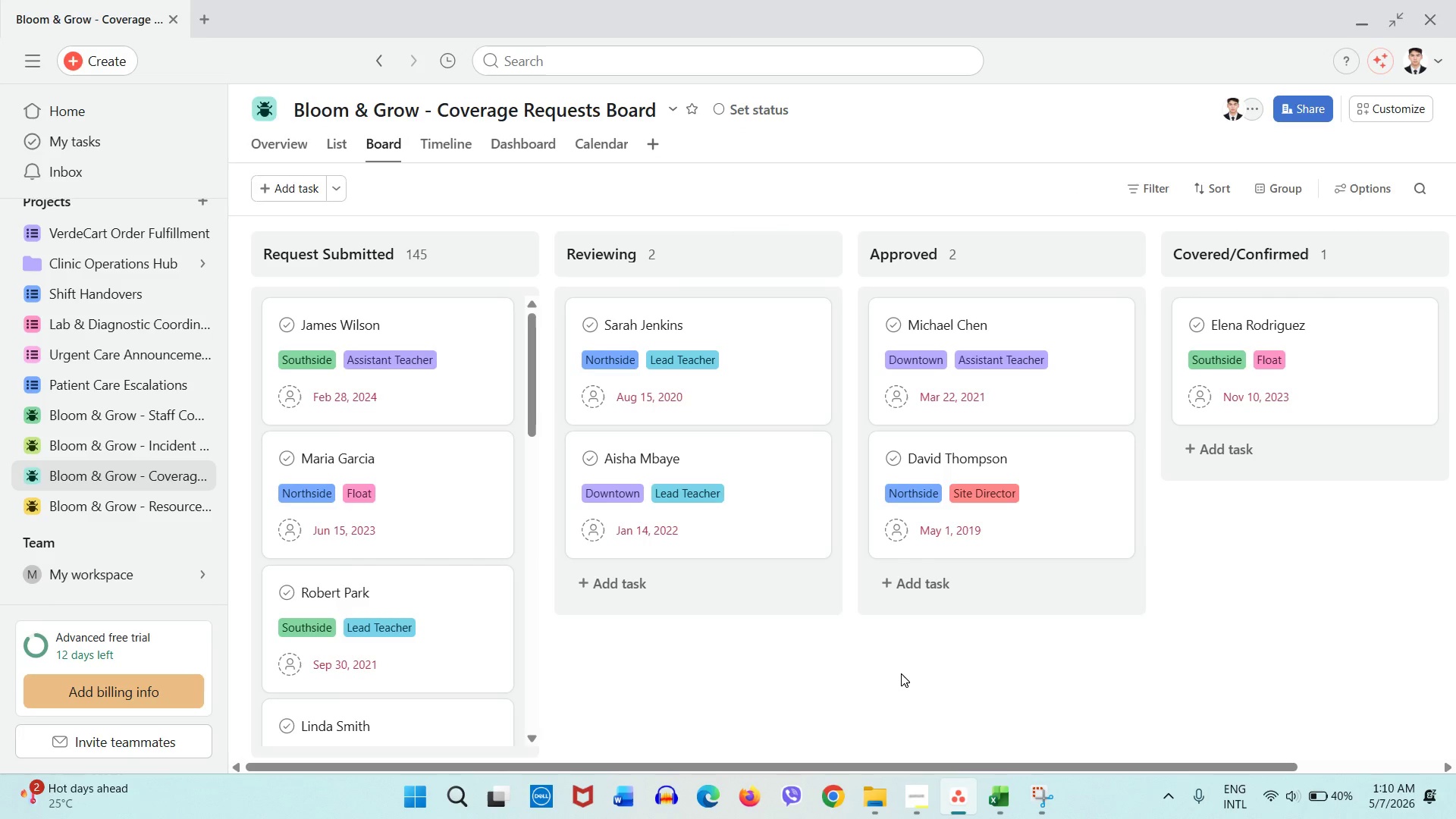 
left_click_drag(start_coordinate=[767, 765], to_coordinate=[698, 765])
 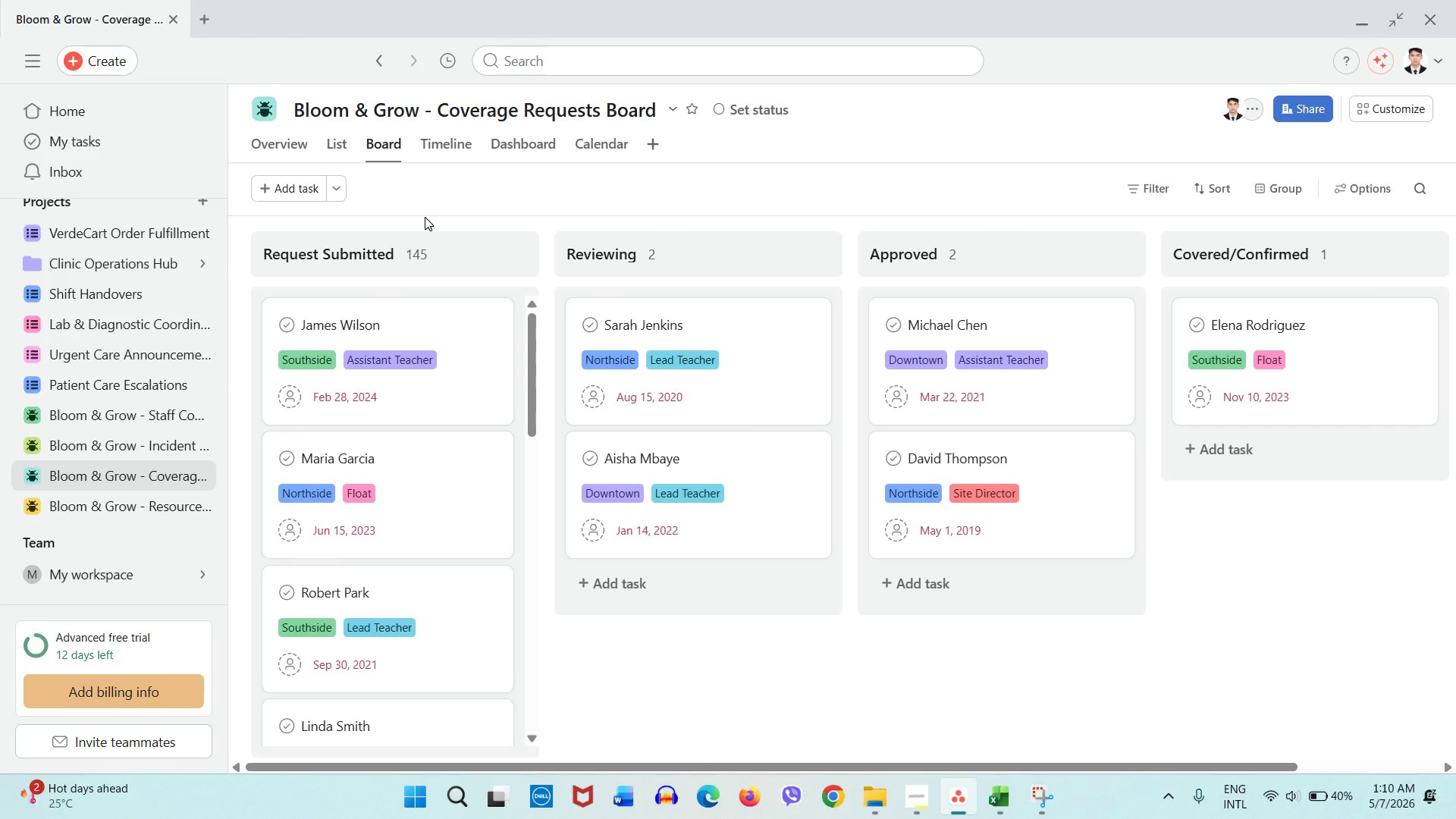 
wait(9.23)
 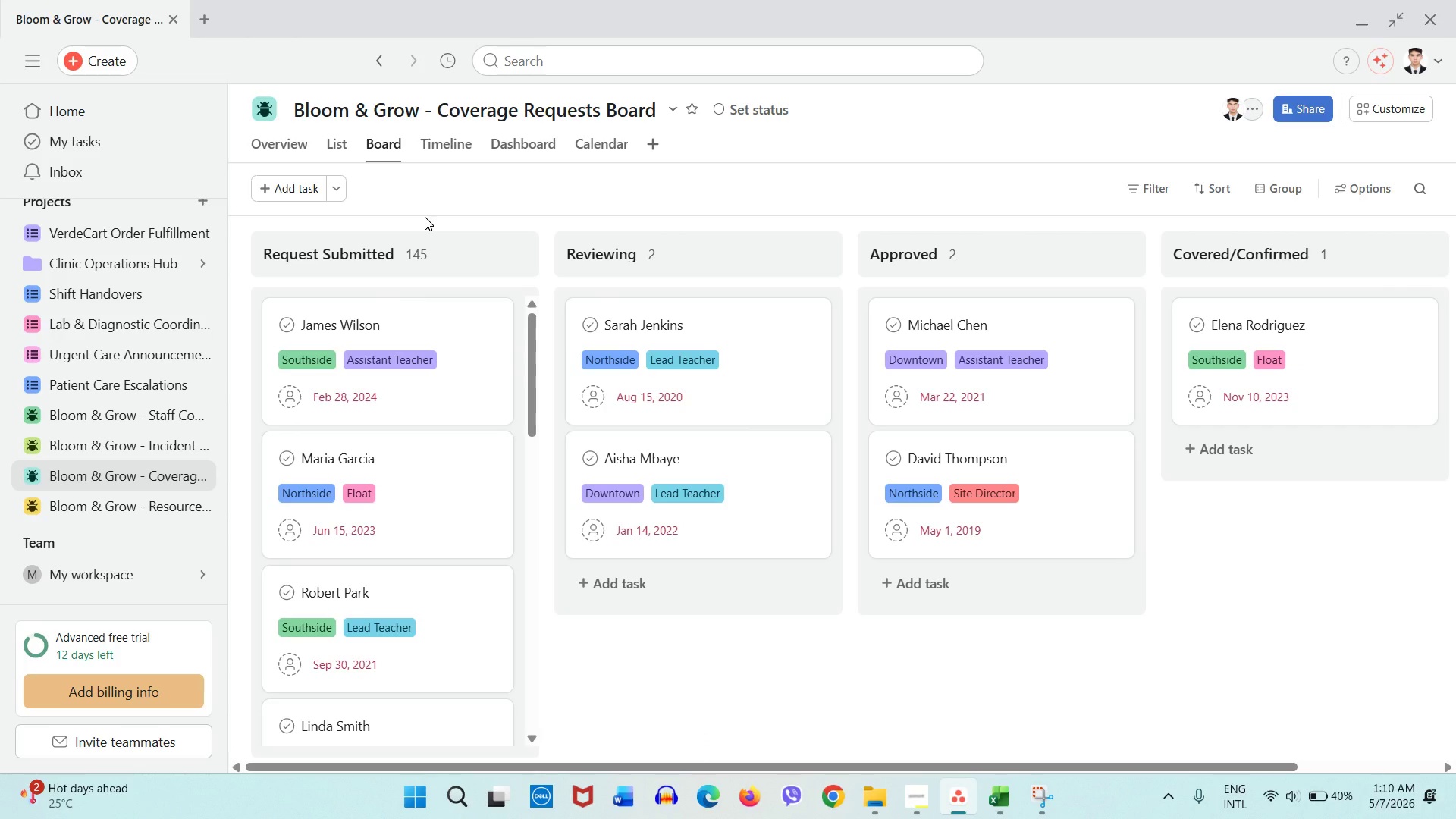 
left_click([491, 259])
 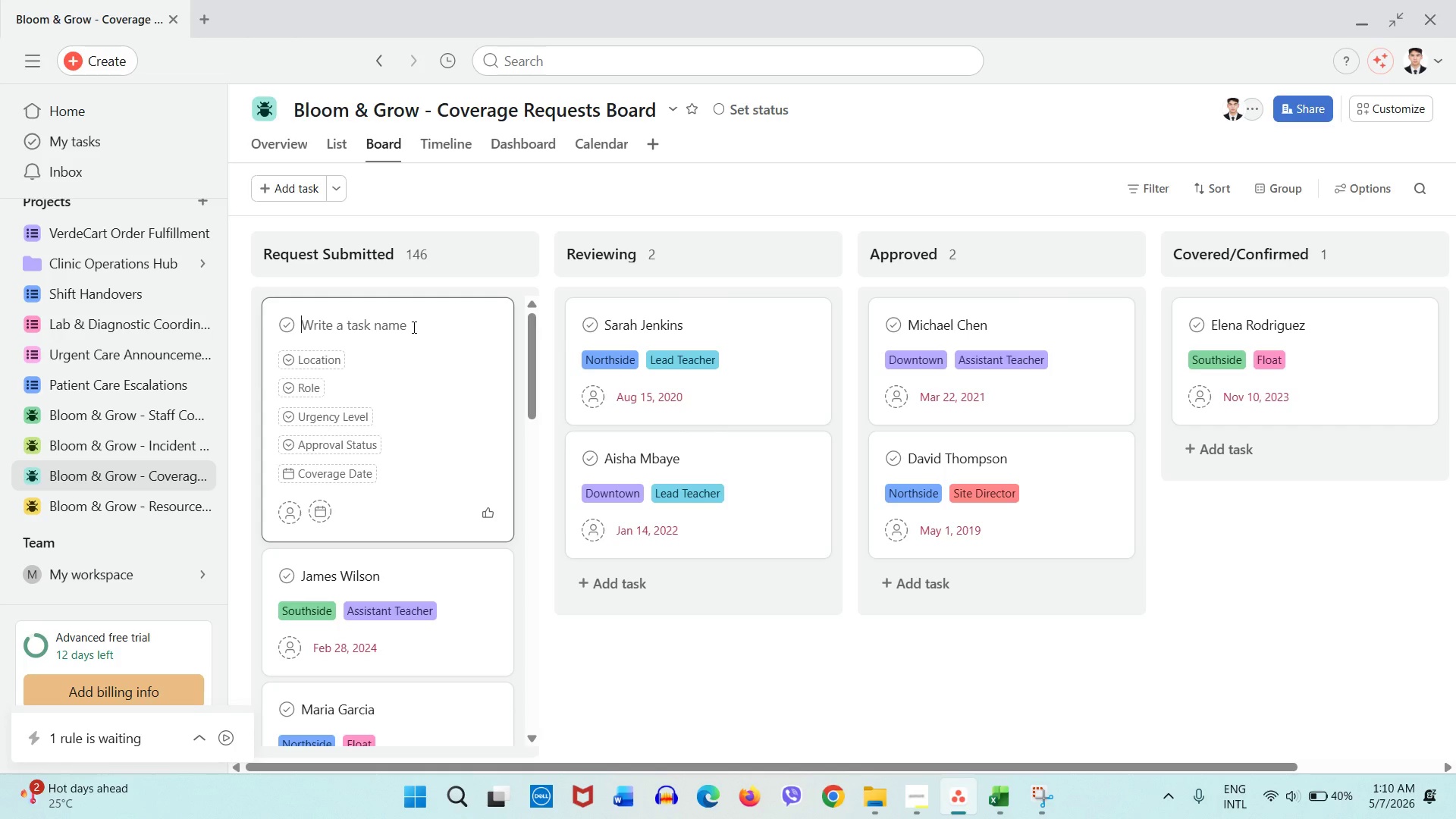 
left_click([413, 327])
 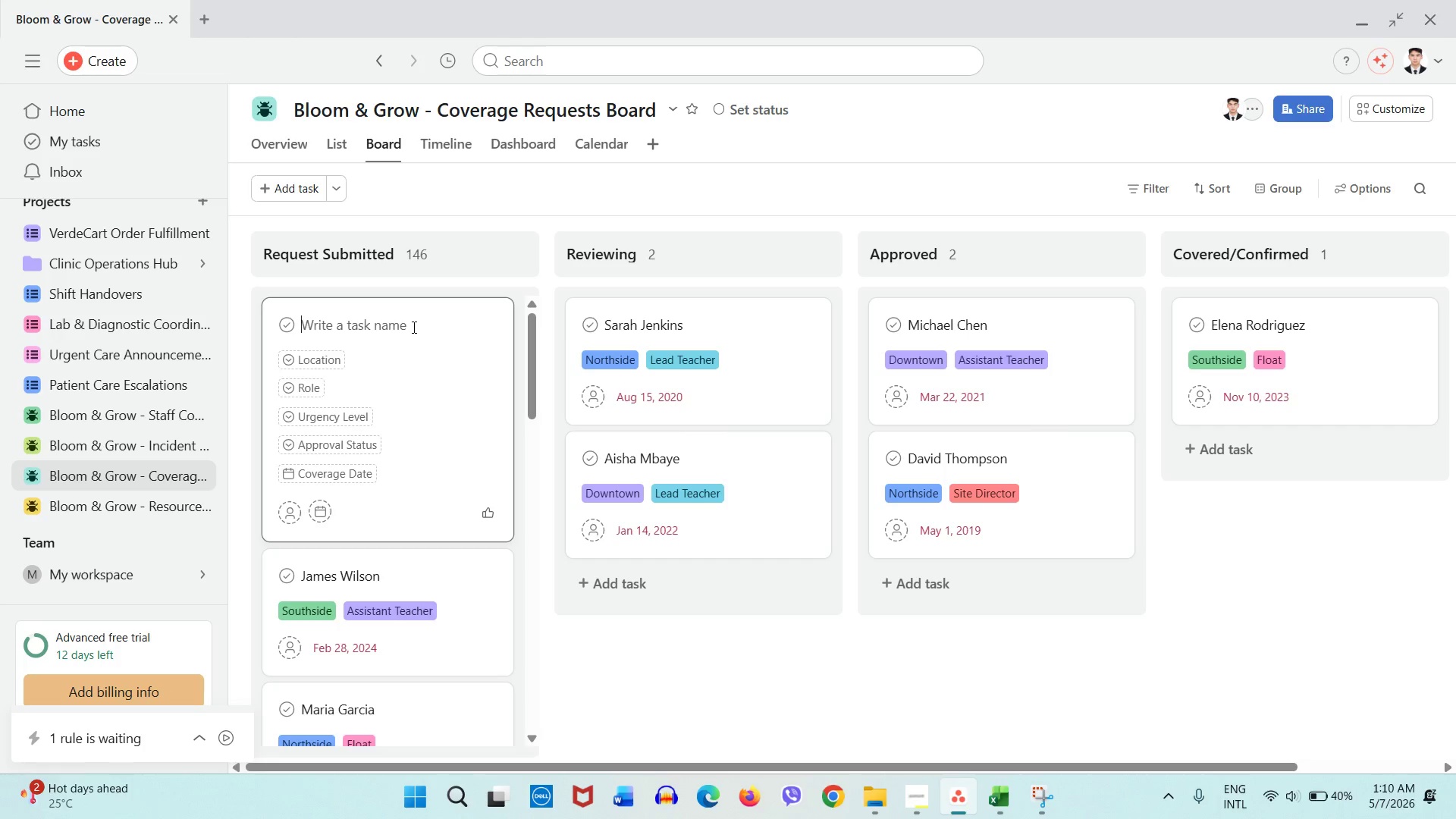 
type(test)
 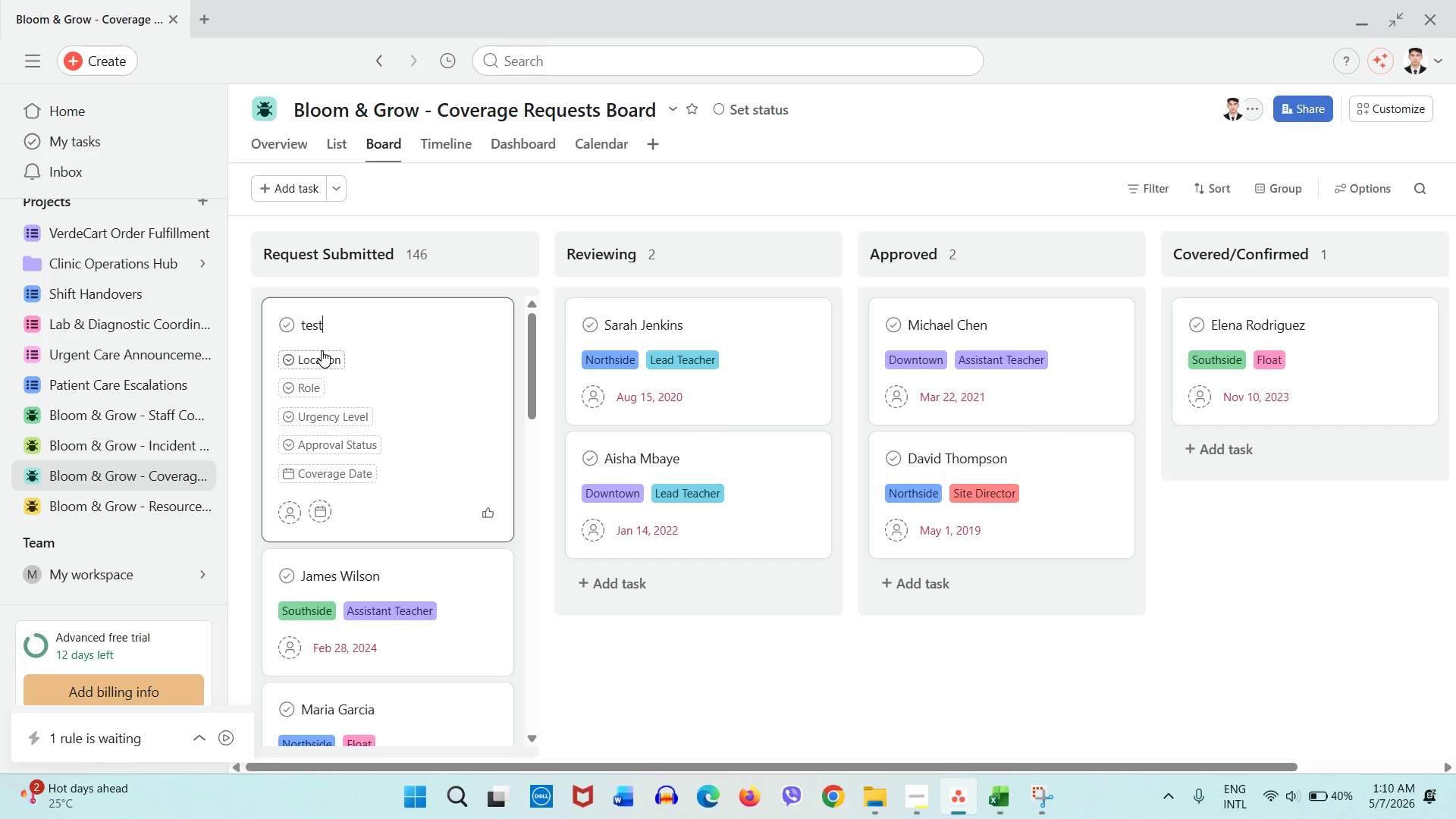 
left_click([322, 354])
 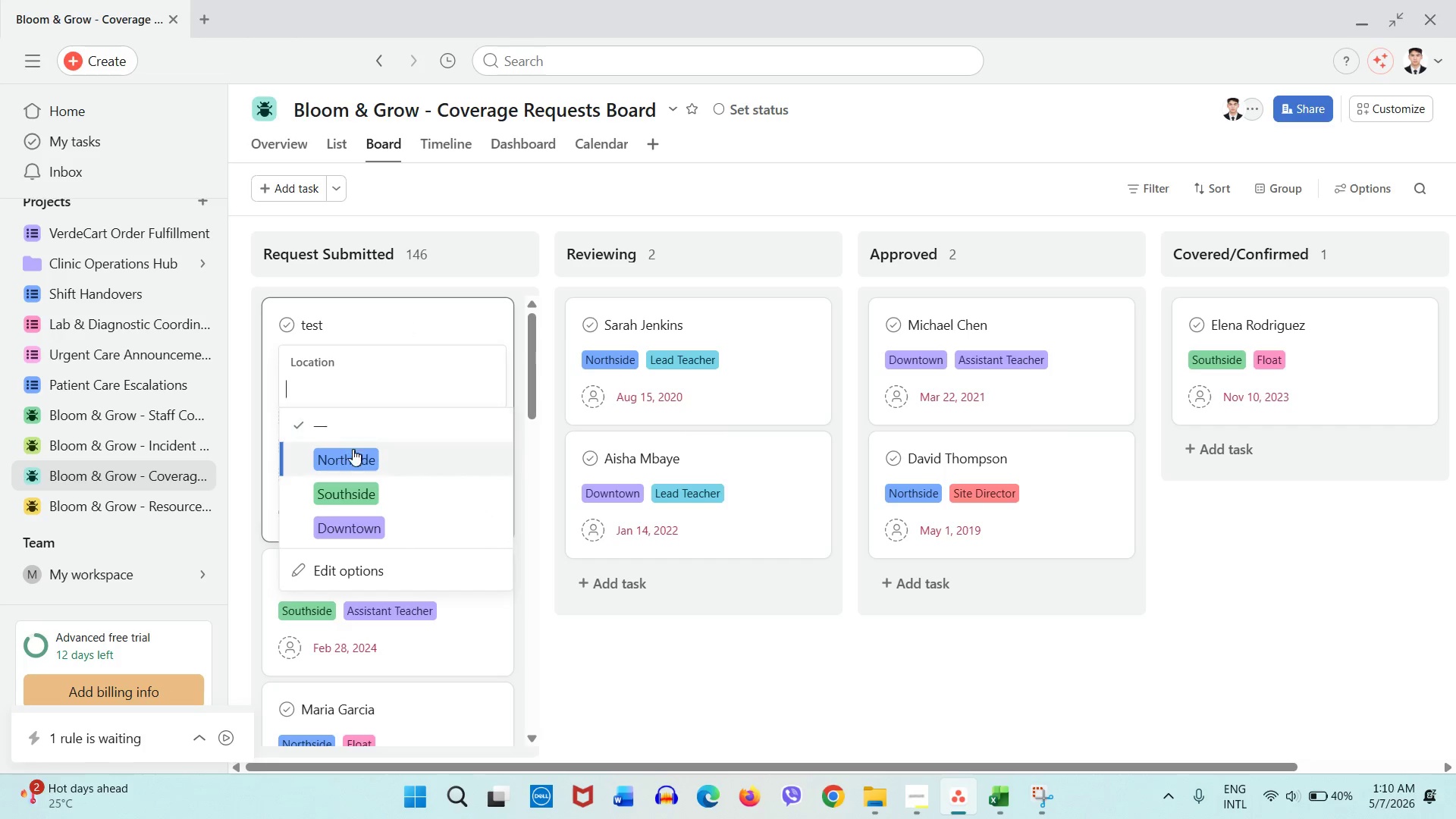 
left_click([351, 454])
 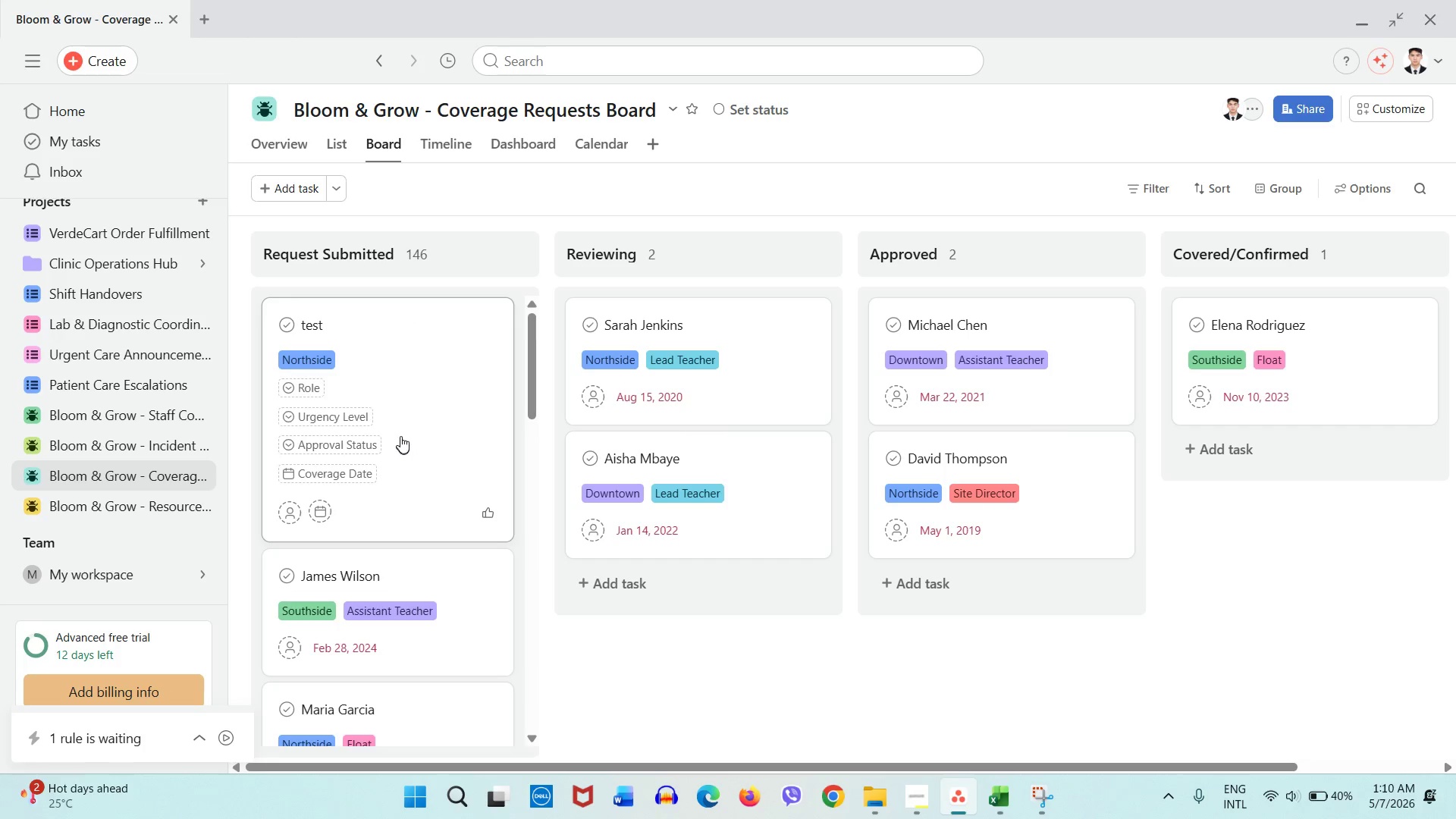 
mouse_move([407, 389])
 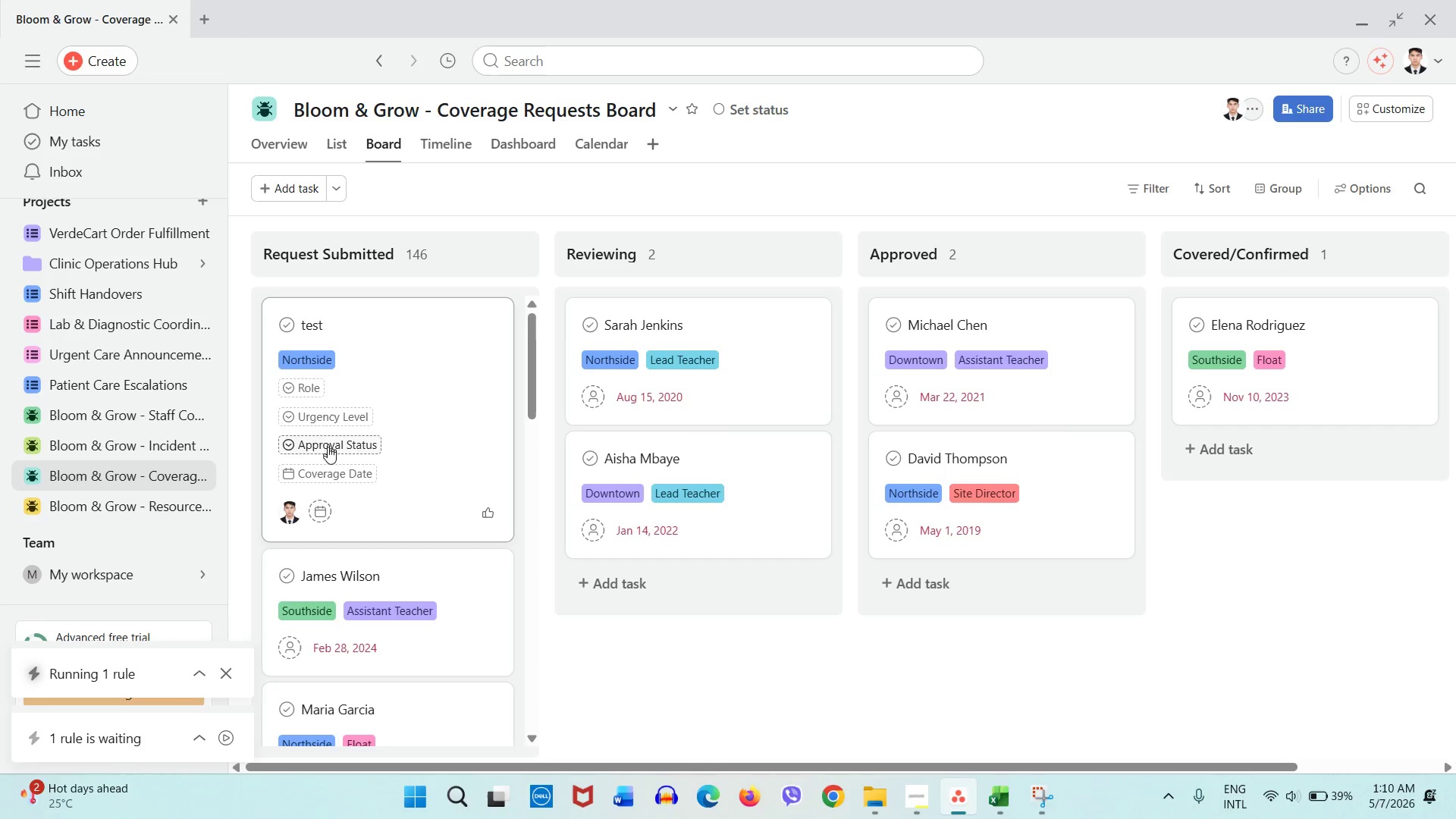 
left_click([338, 453])
 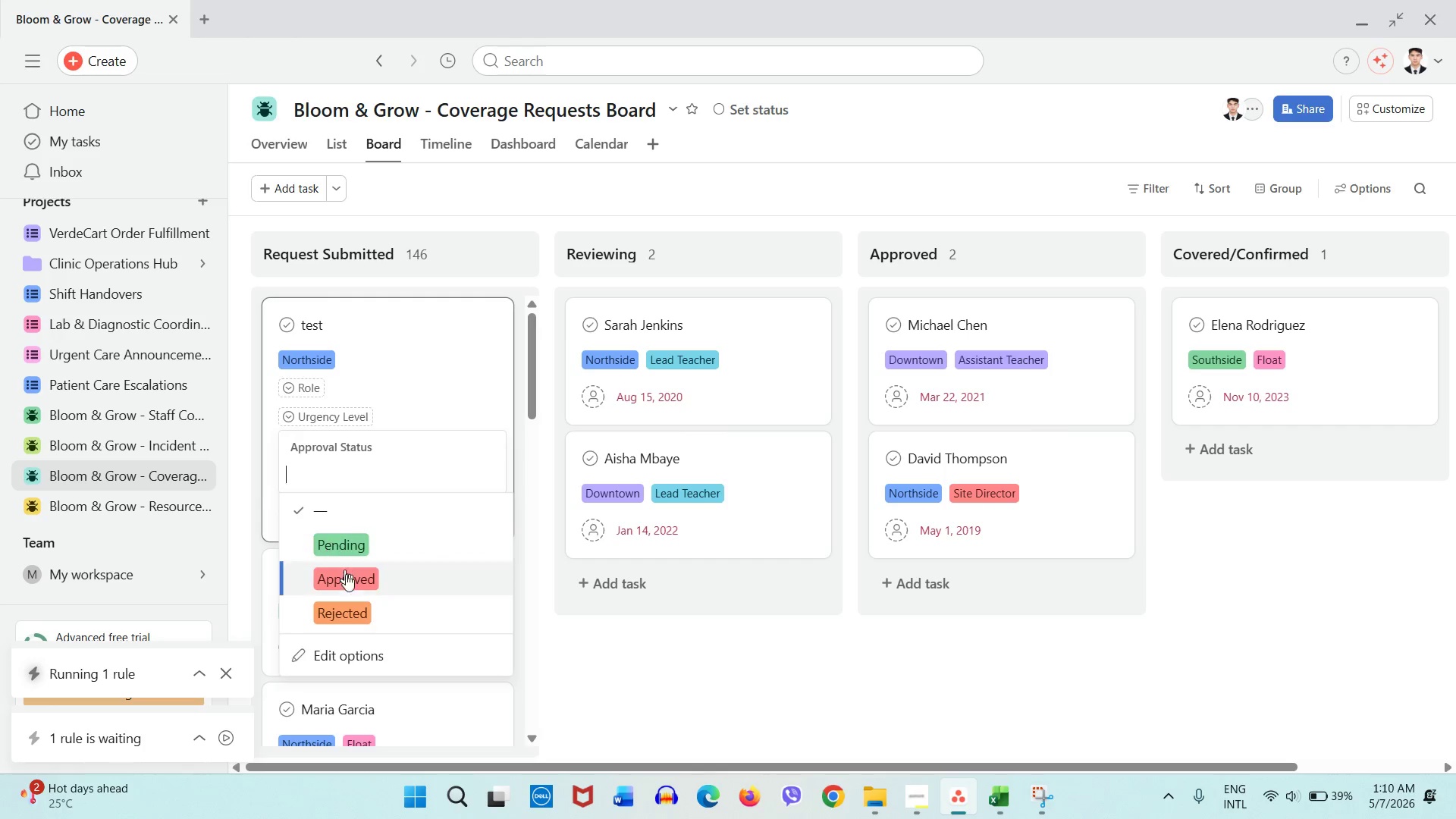 
left_click([351, 582])
 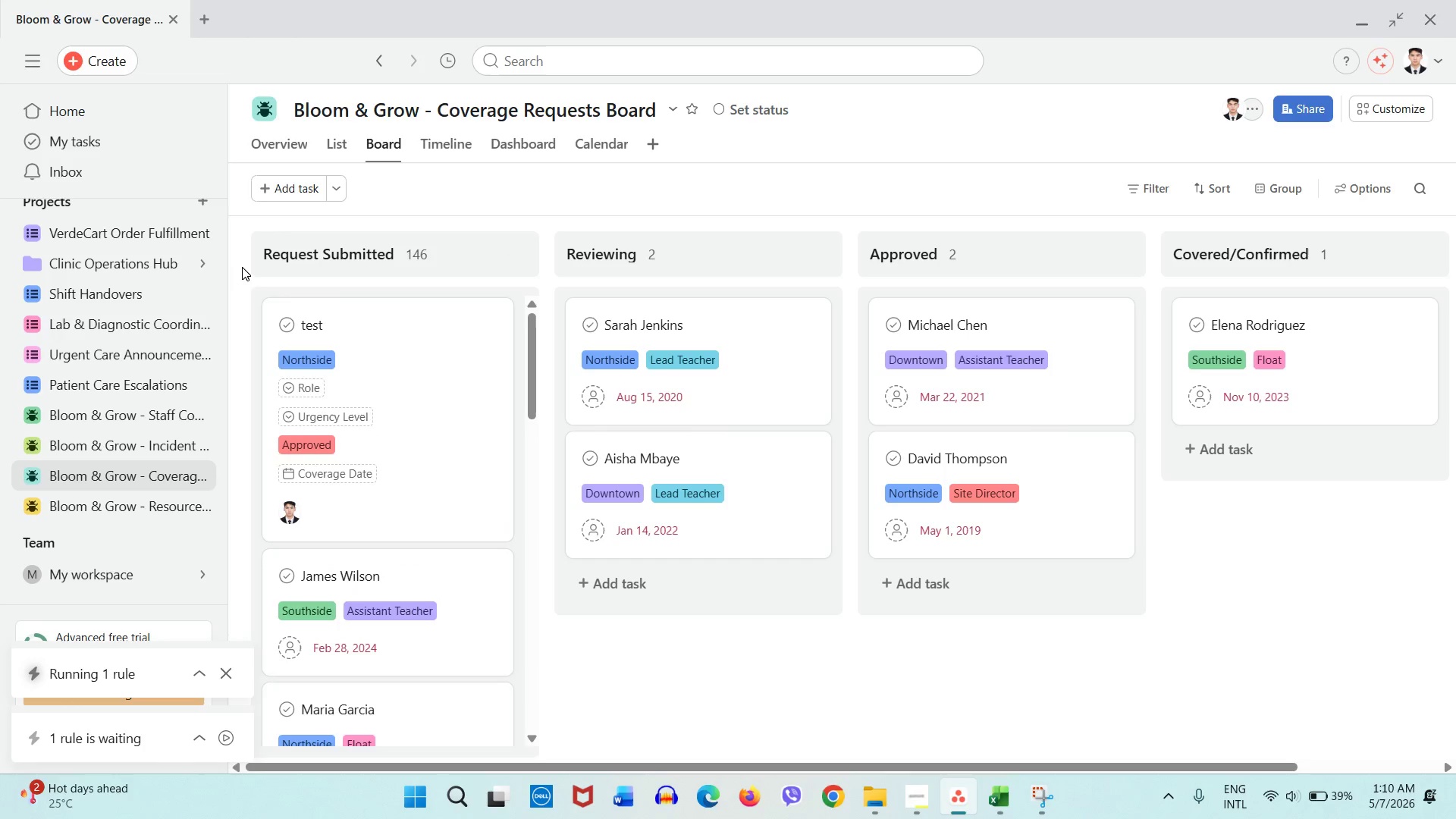 
wait(6.23)
 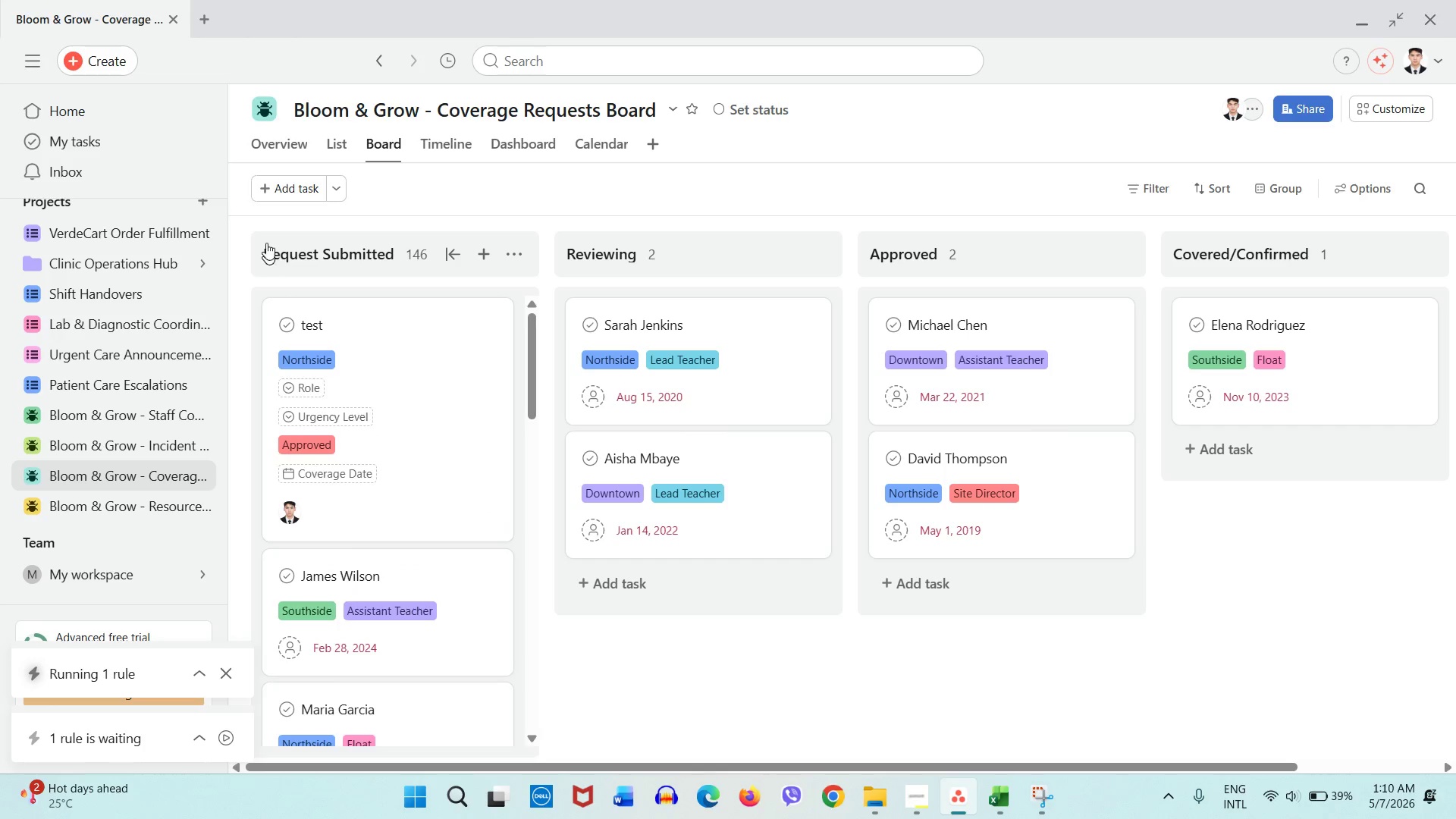 
left_click([242, 267])
 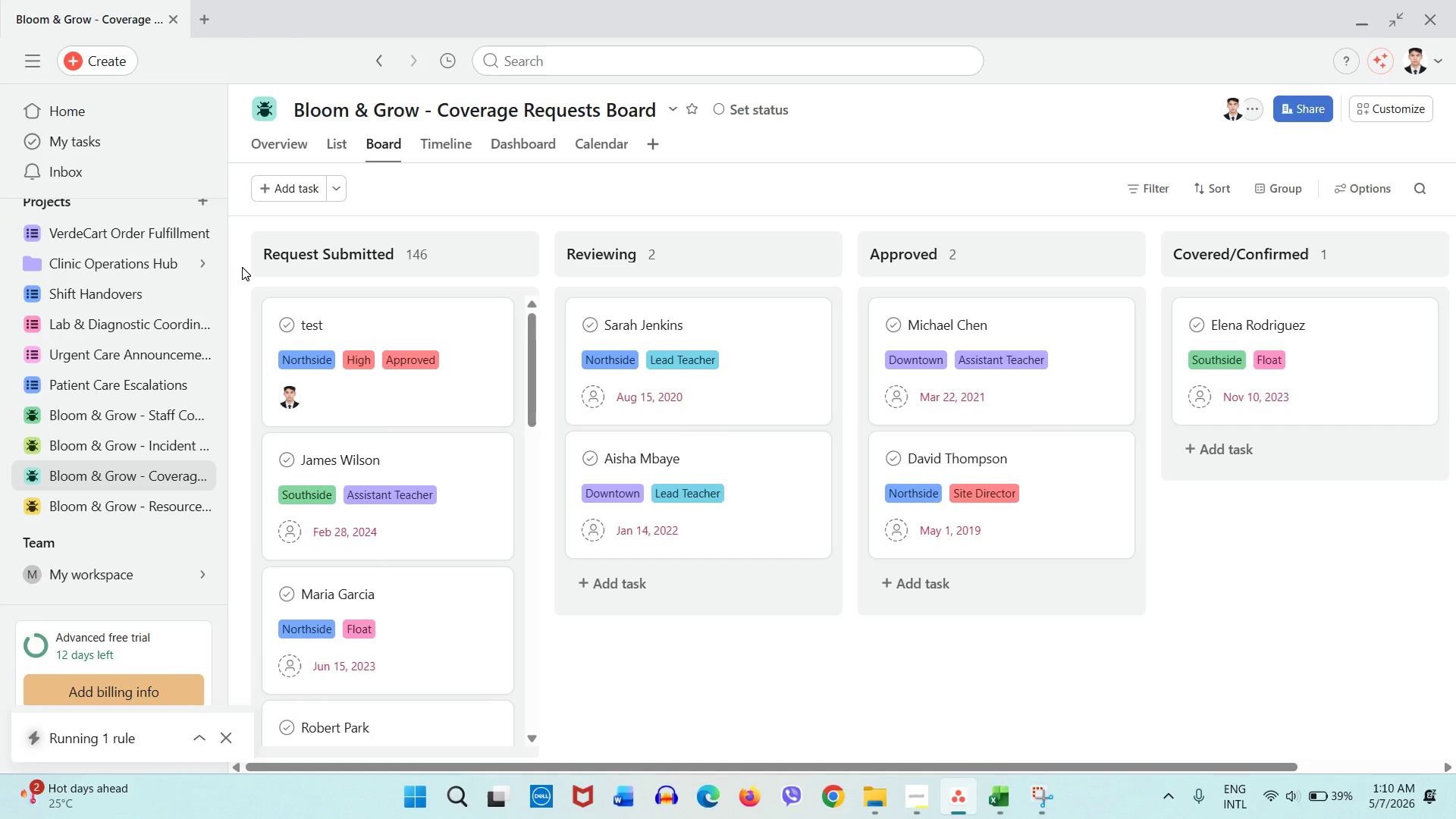 
wait(10.05)
 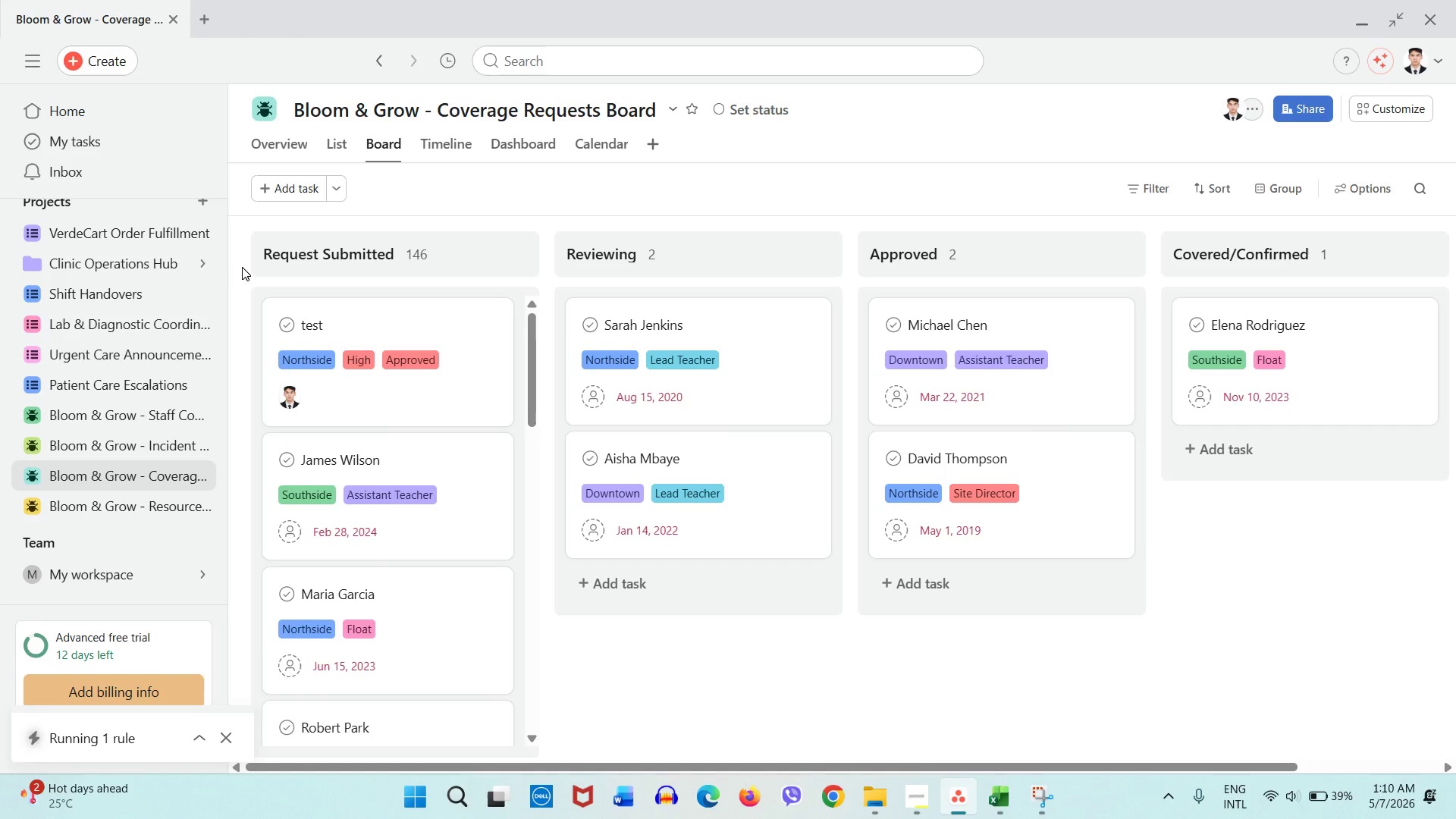 
left_click([433, 144])
 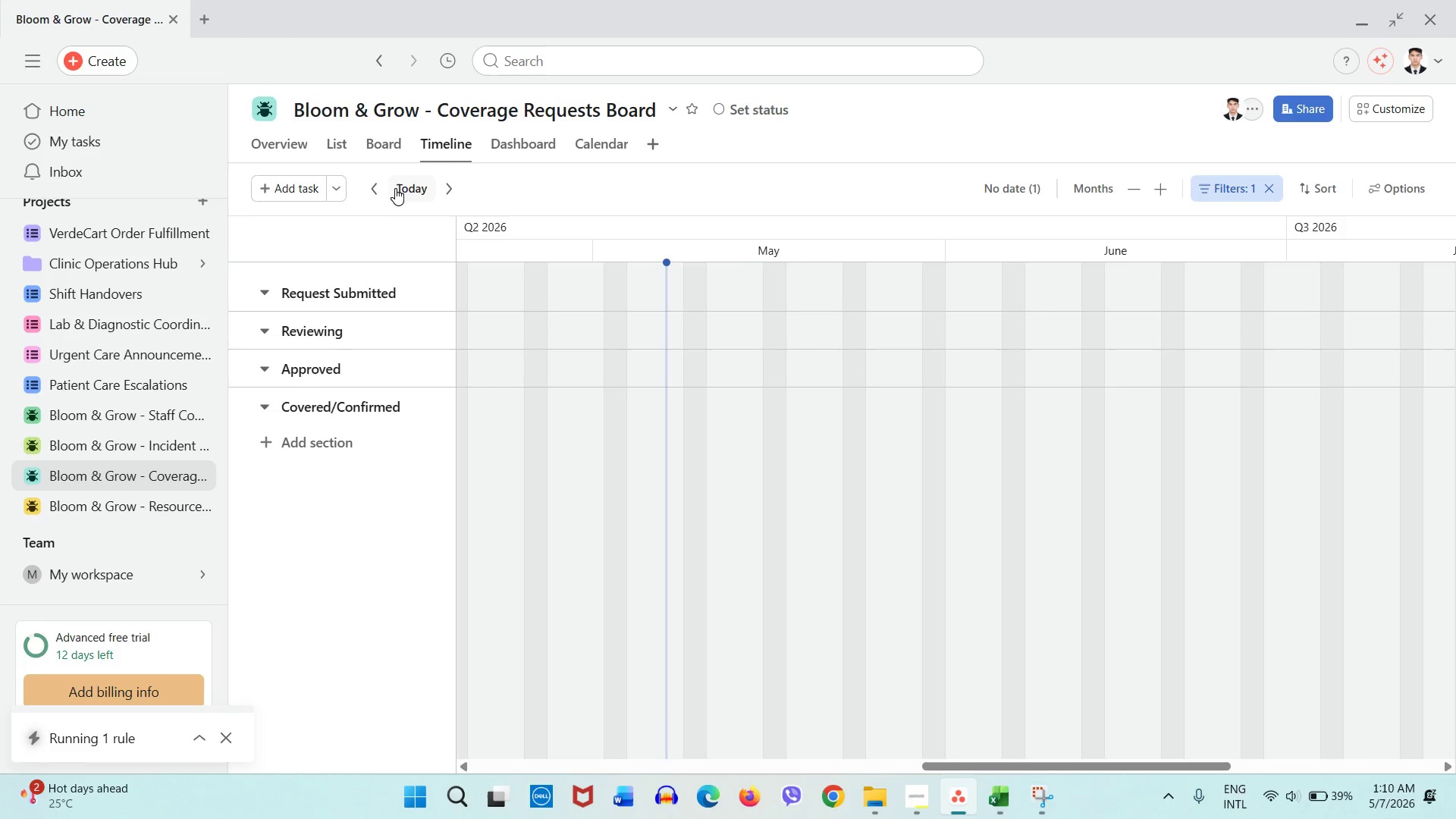 
left_click([384, 190])
 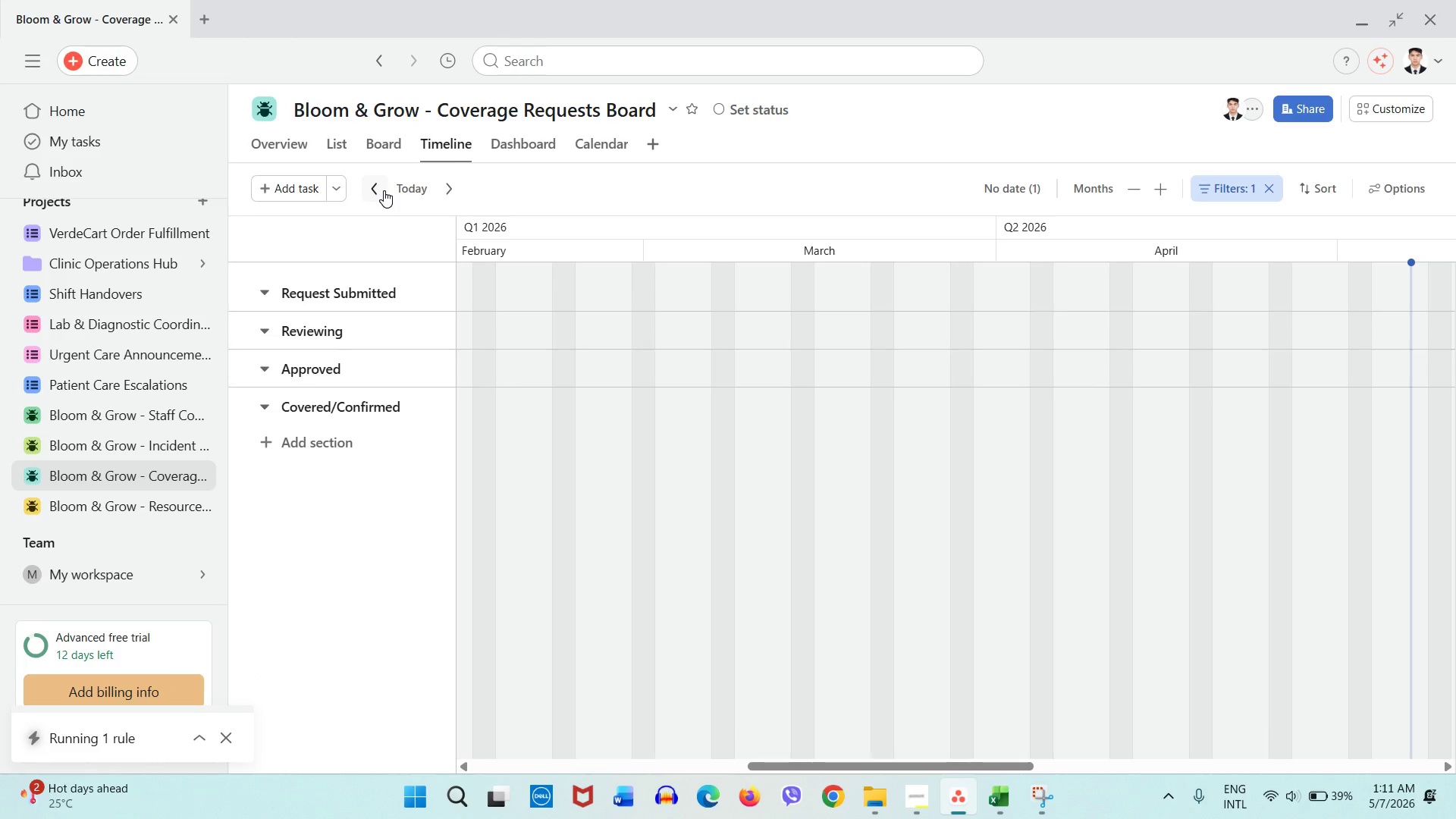 
left_click([384, 190])
 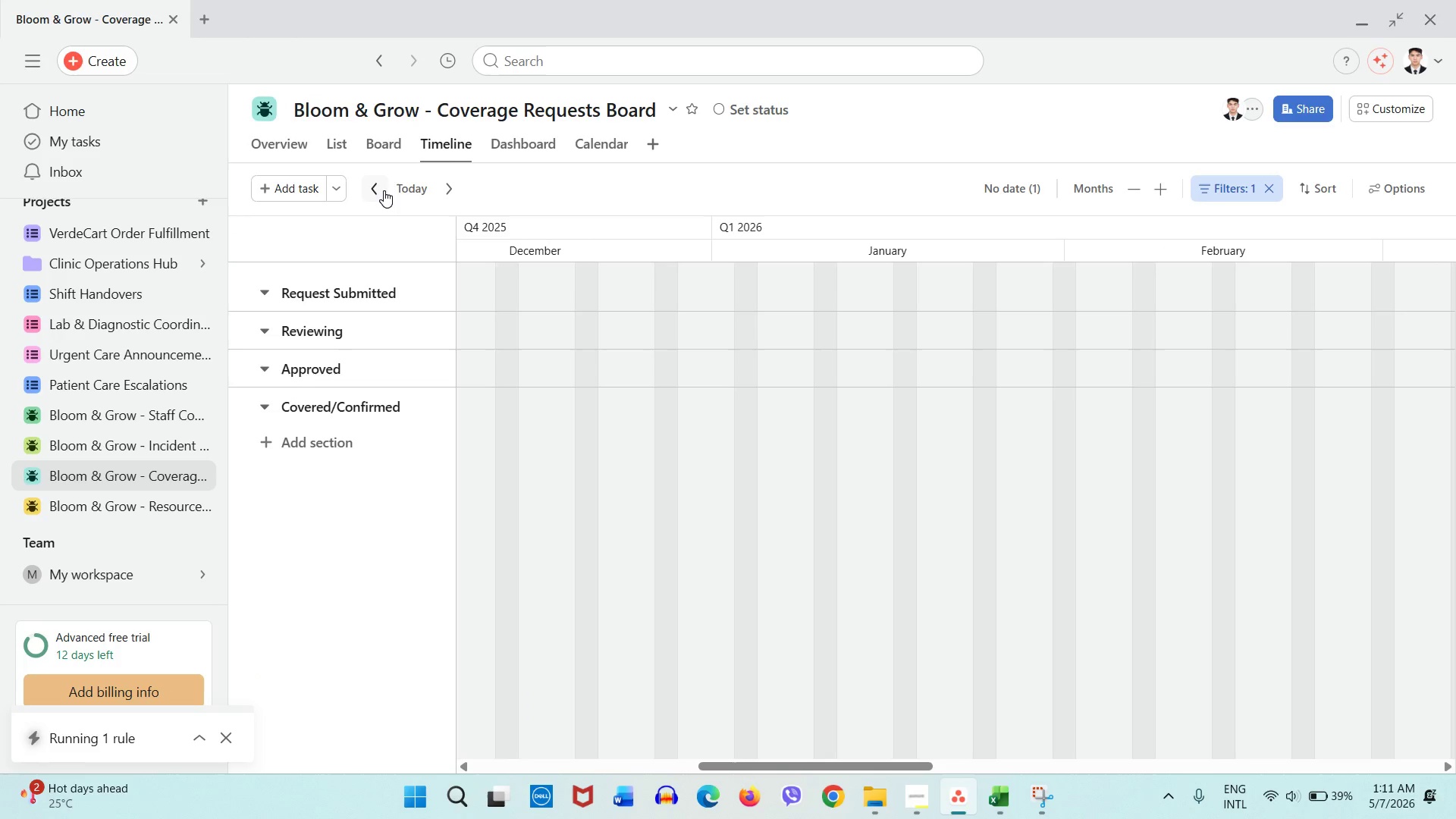 
left_click([384, 190])
 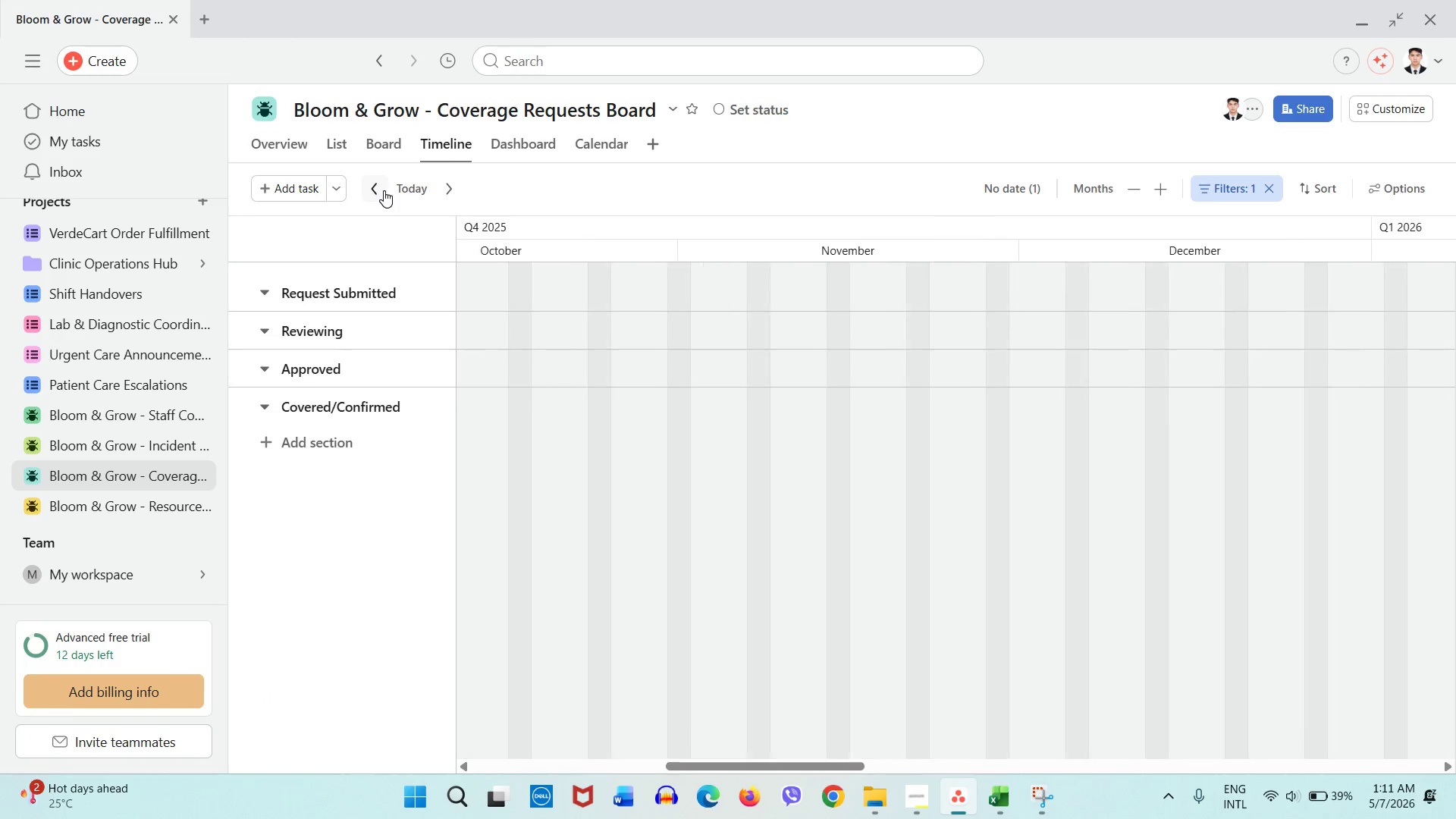 
left_click([384, 190])
 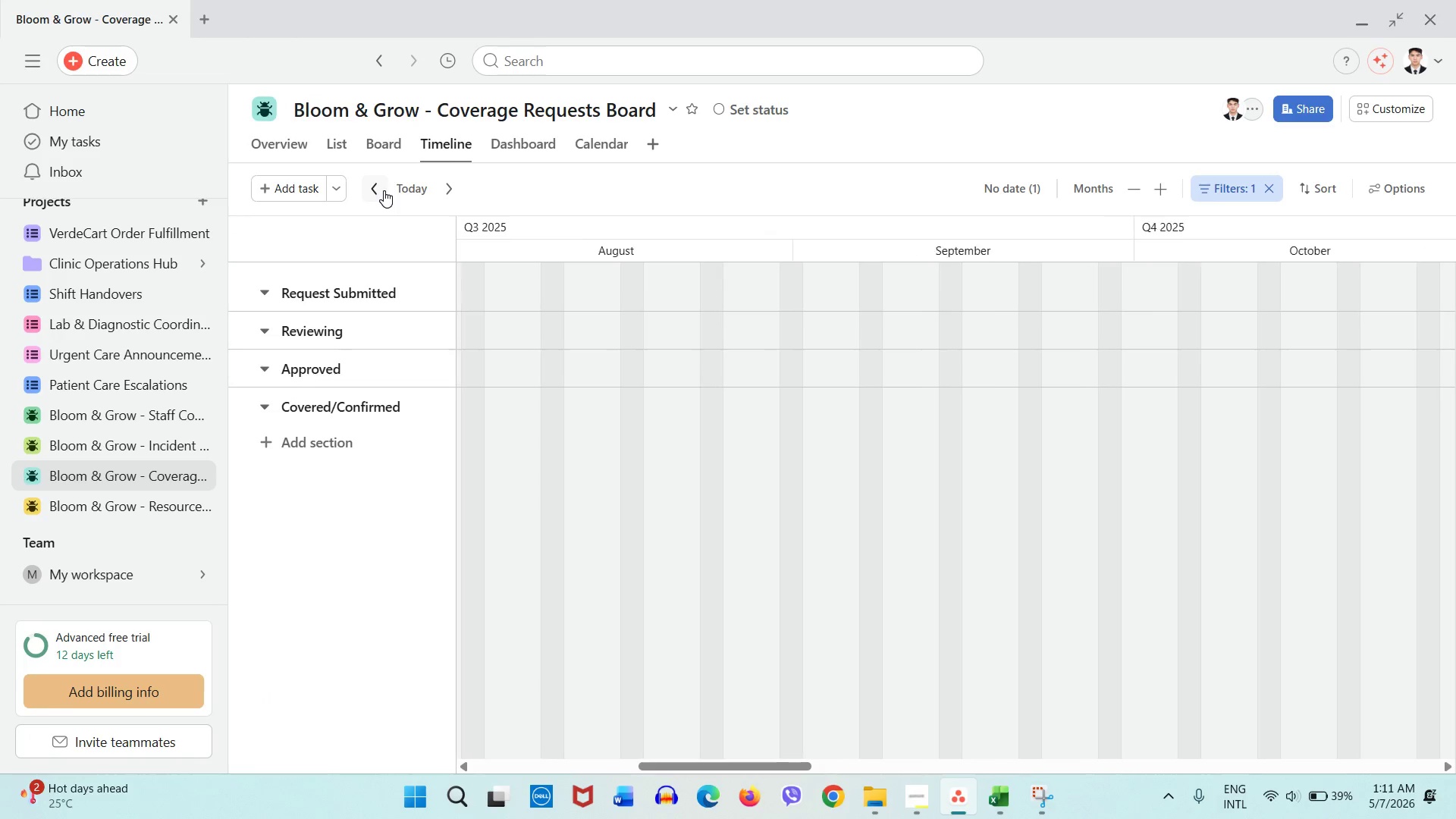 
left_click([384, 190])
 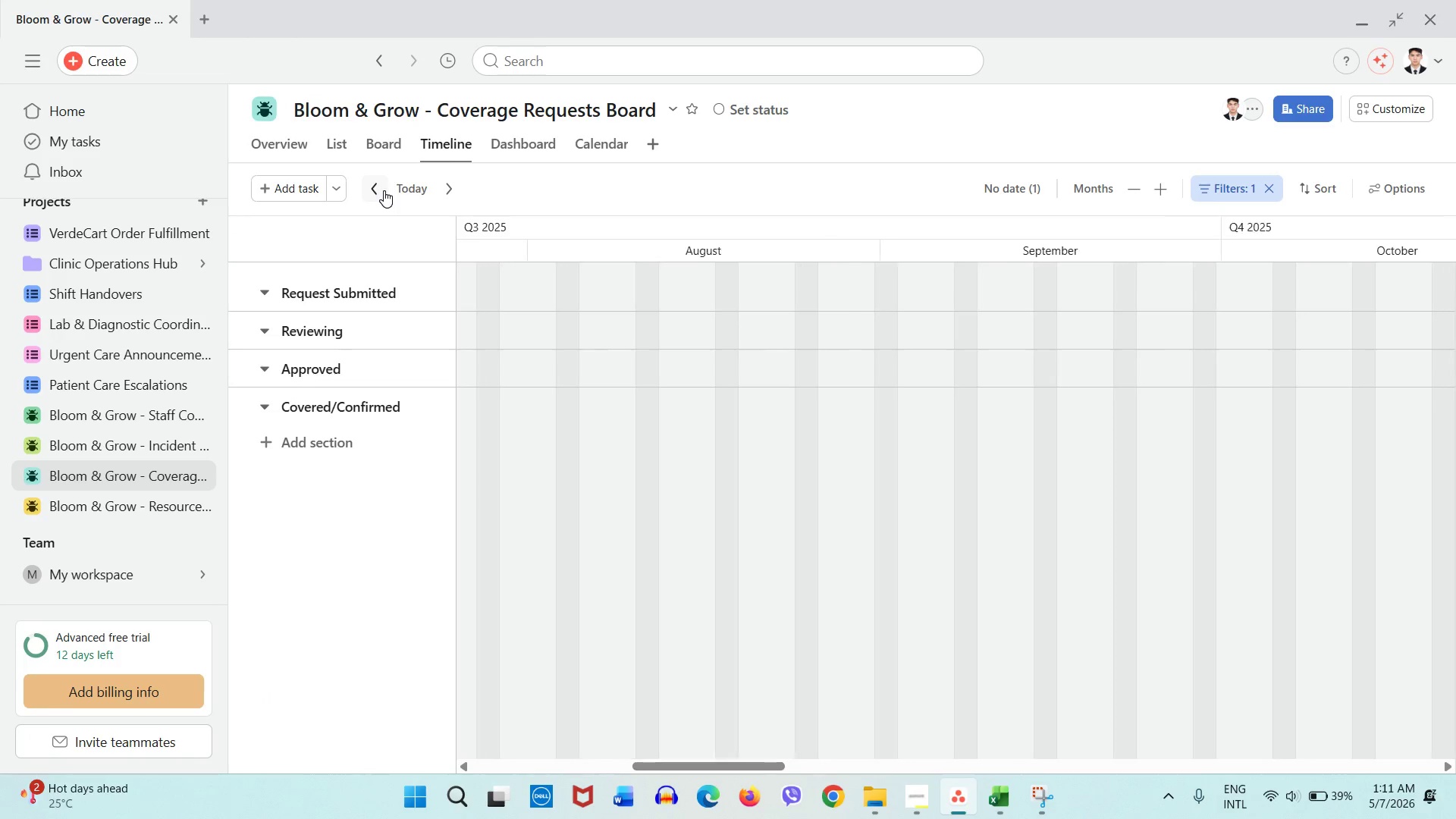 
left_click([384, 190])
 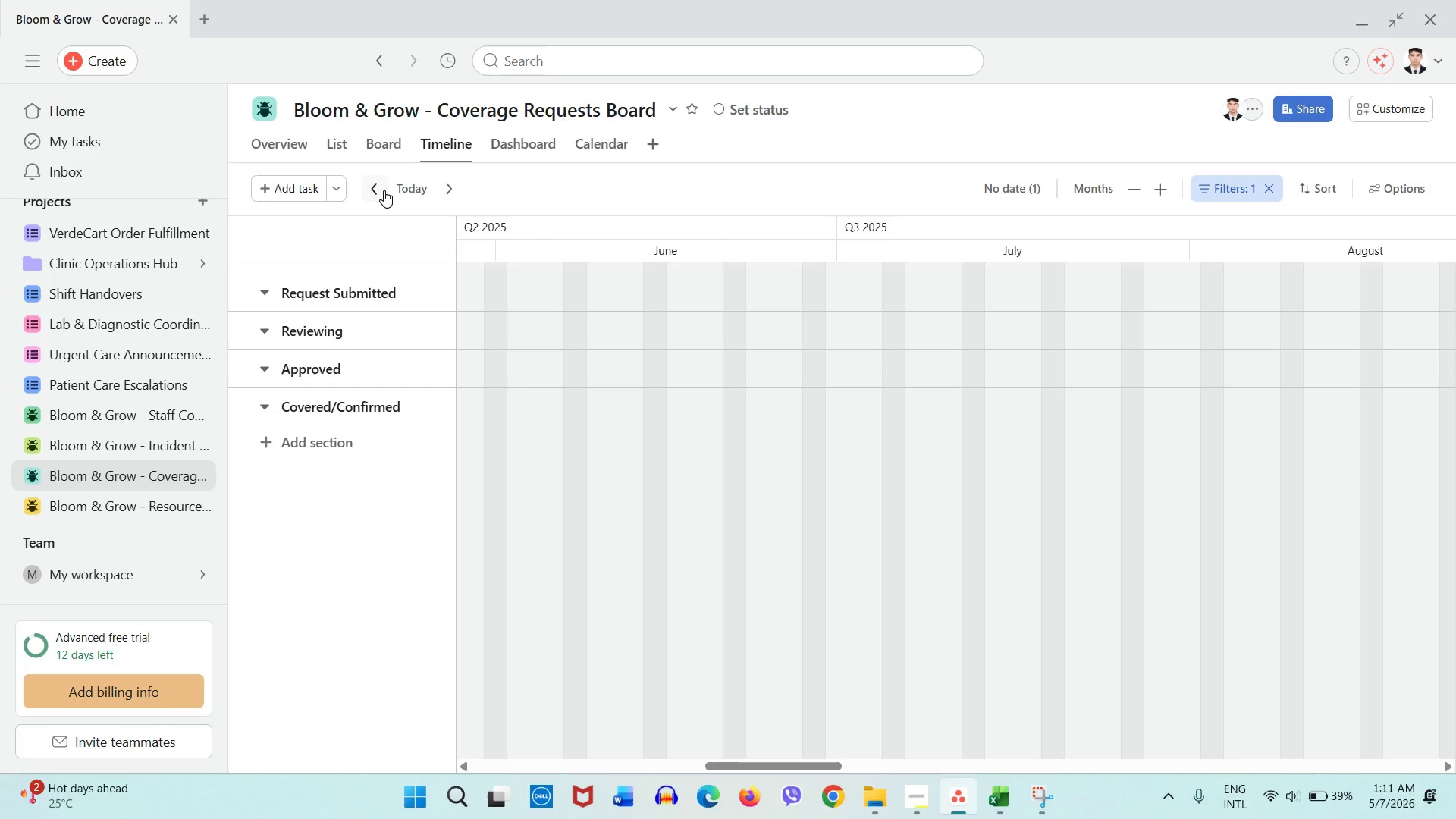 
left_click([384, 190])
 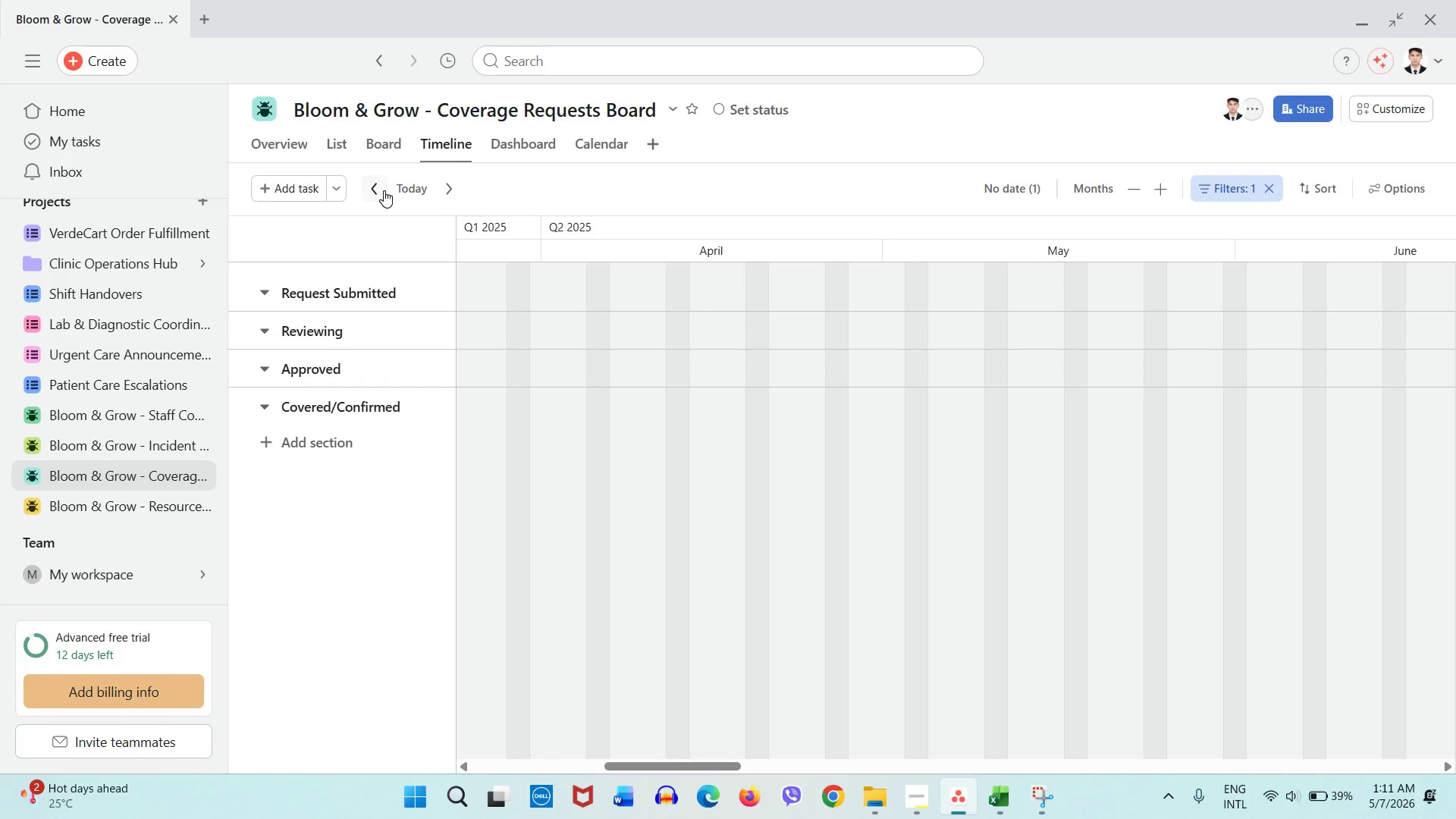 
left_click([384, 190])
 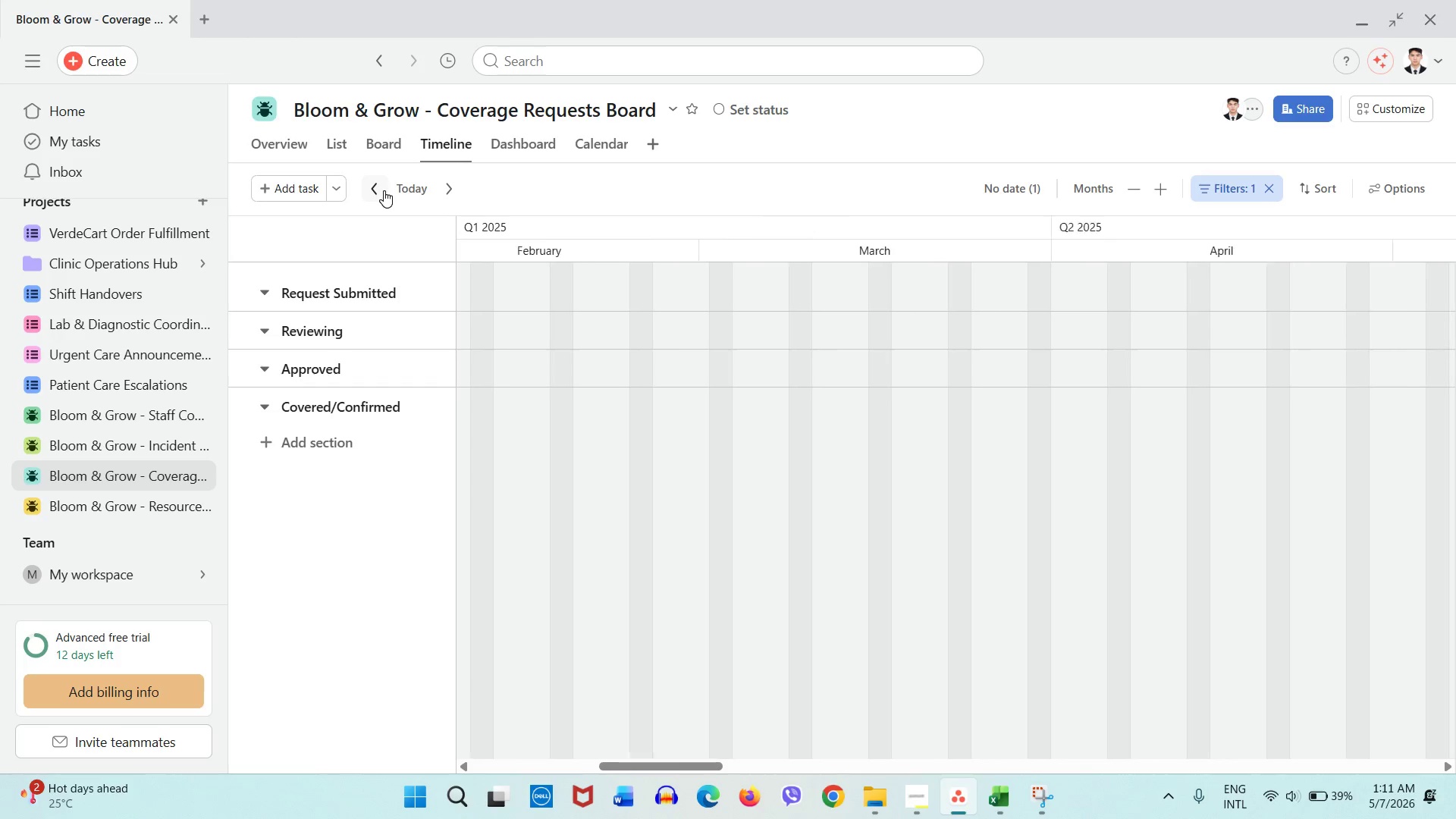 
left_click([384, 190])
 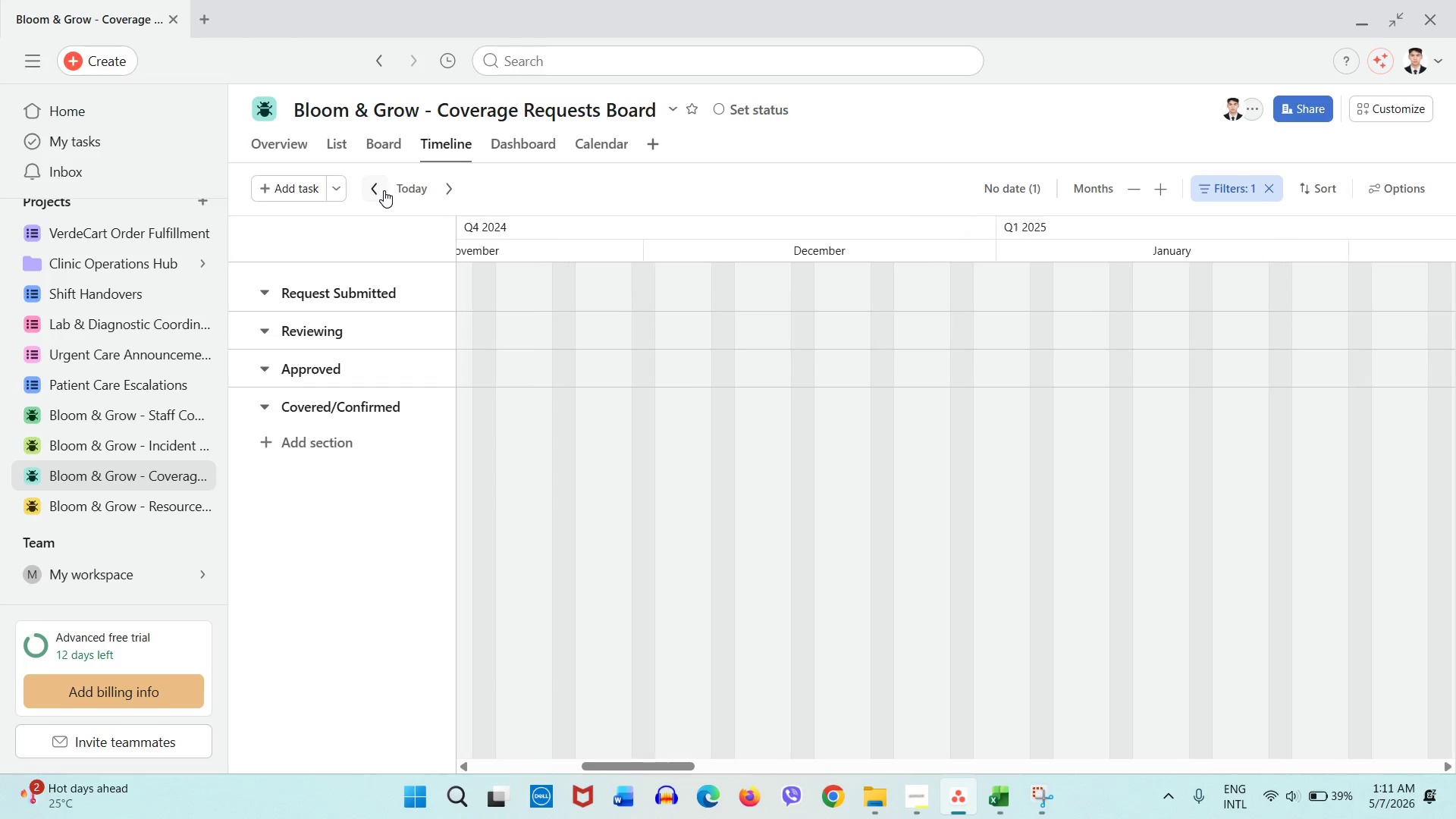 
left_click([384, 190])
 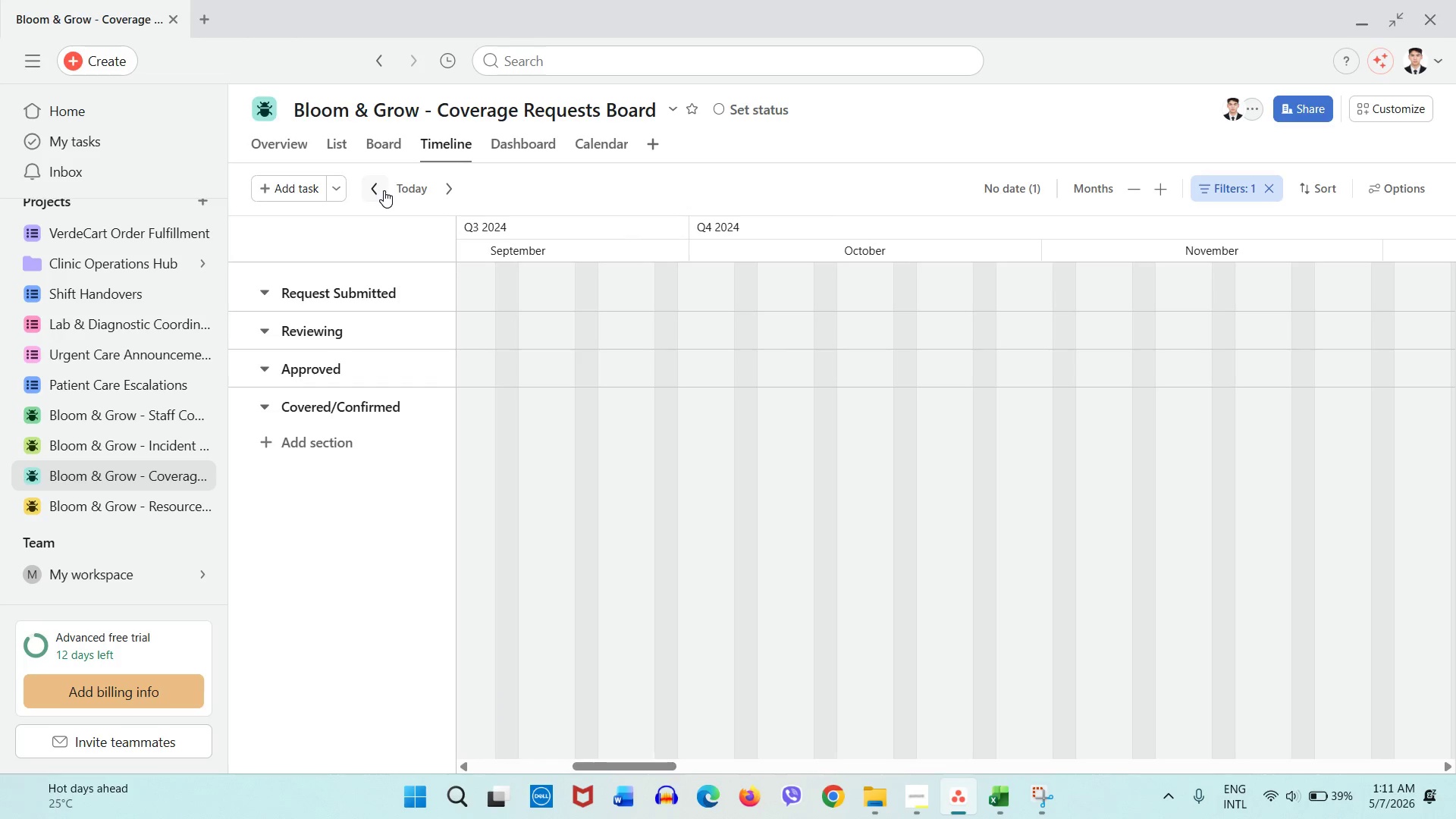 
left_click([517, 154])
 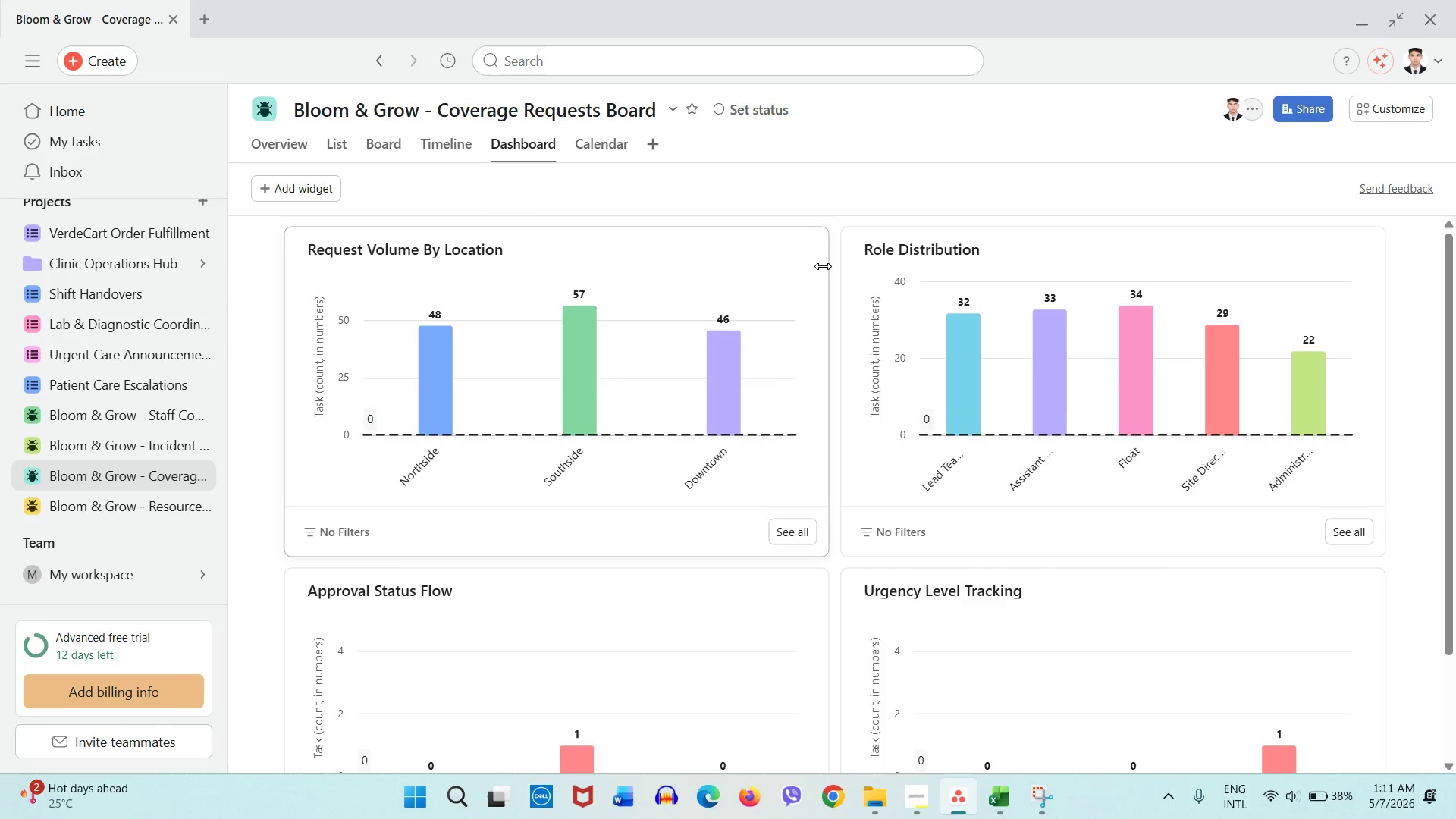 
scroll: coordinate [823, 266], scroll_direction: down, amount: 3.0
 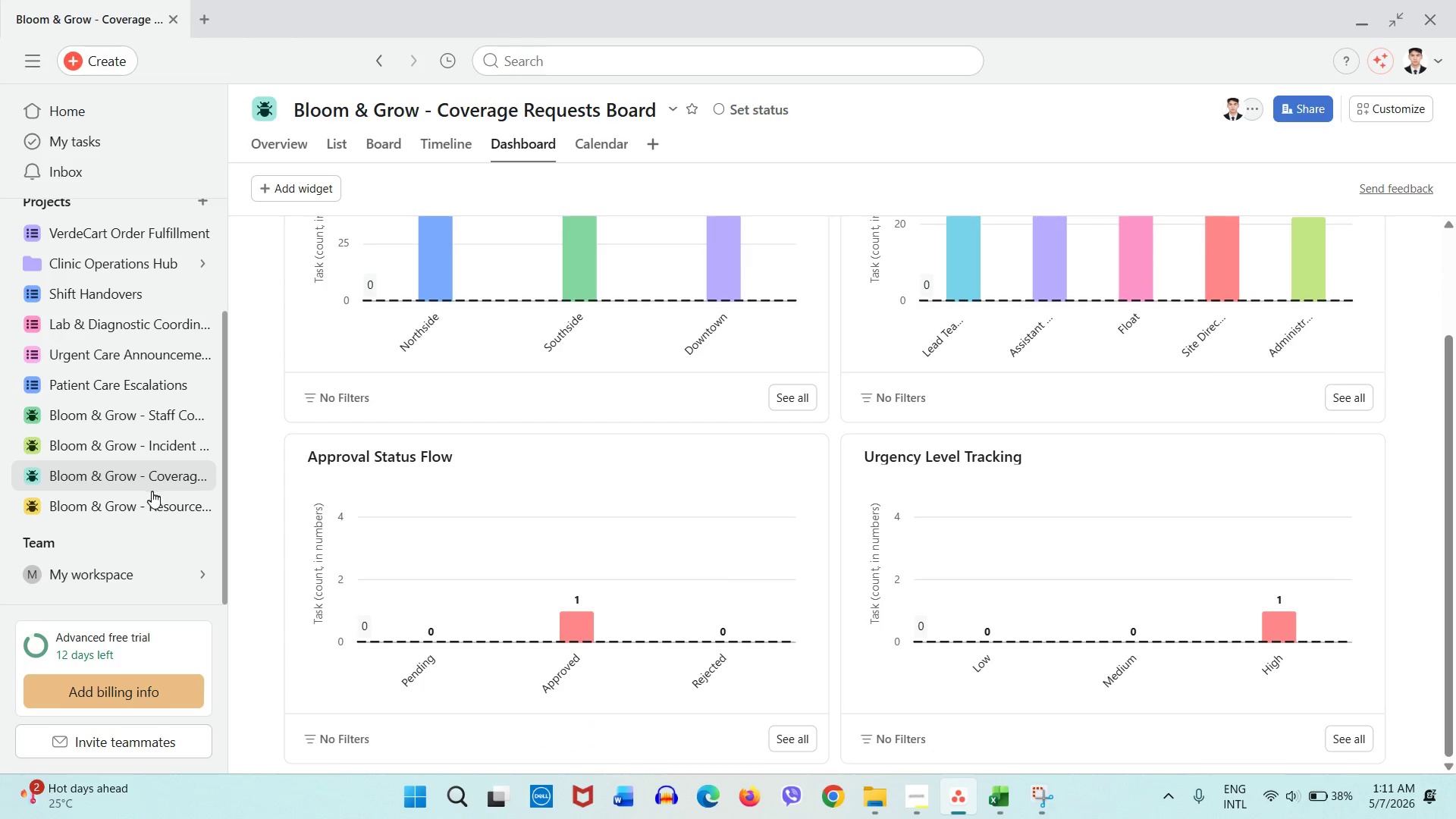 
left_click([148, 504])
 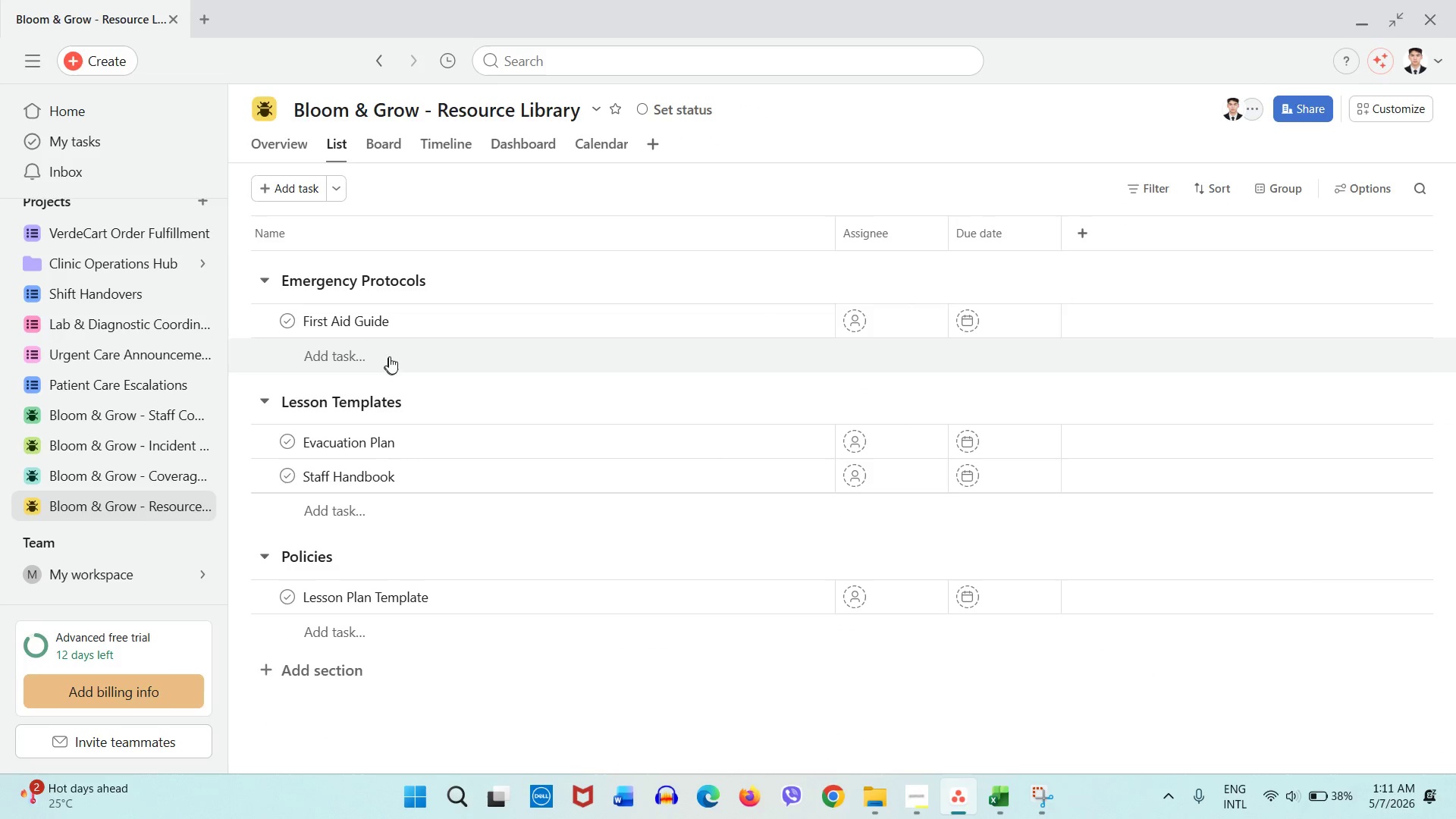 
left_click([391, 152])
 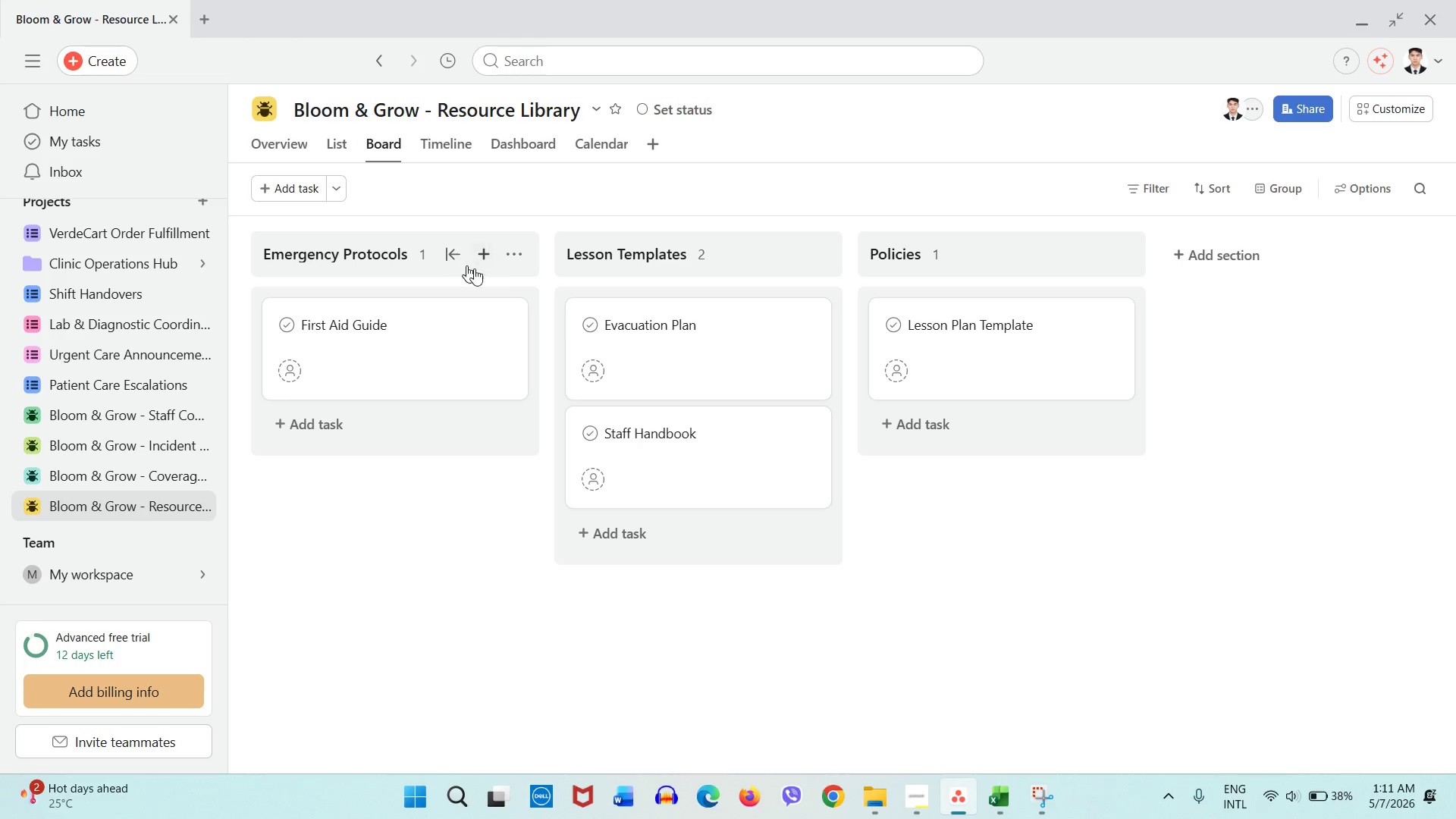 
wait(8.81)
 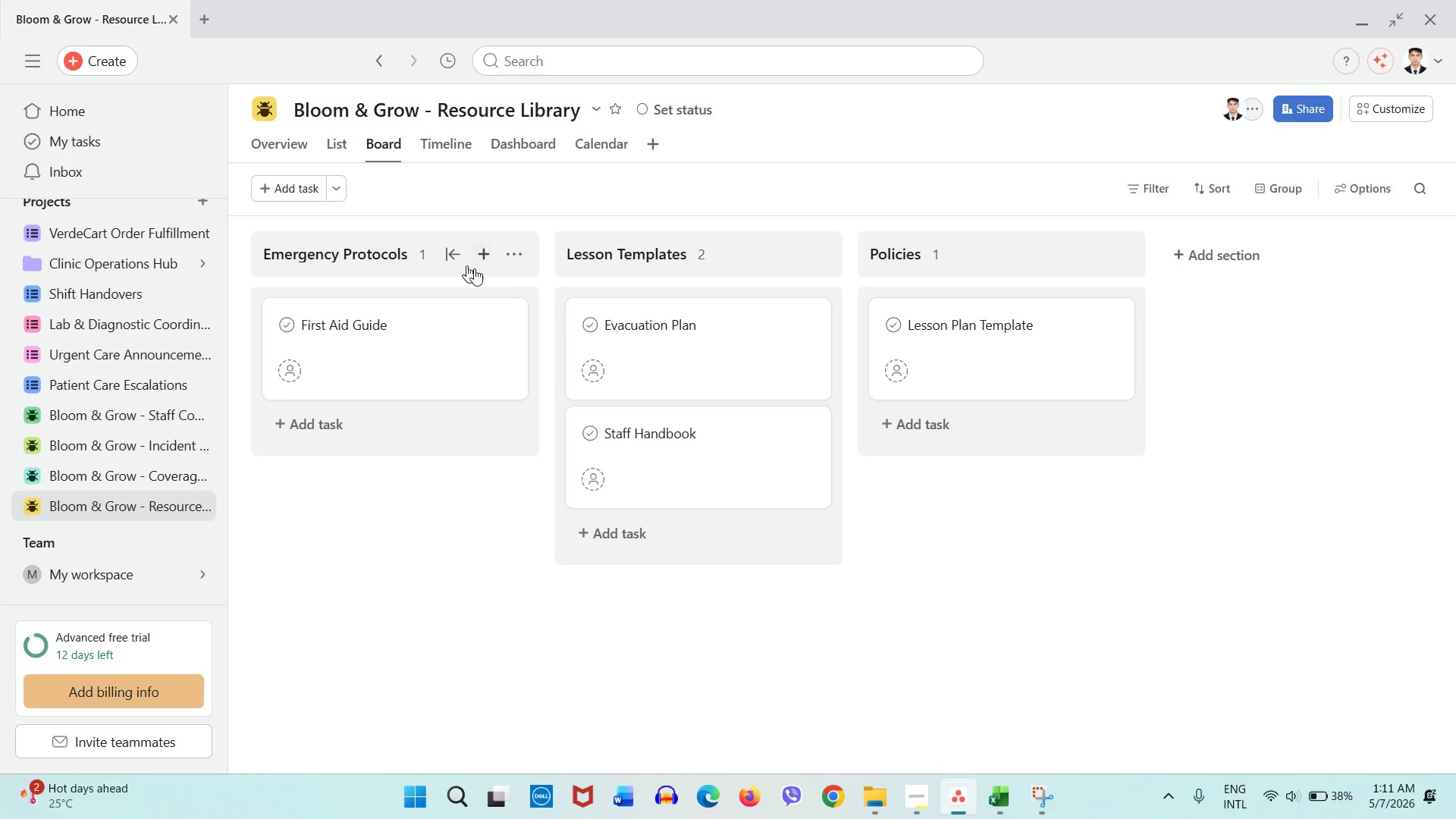 
left_click([654, 36])
 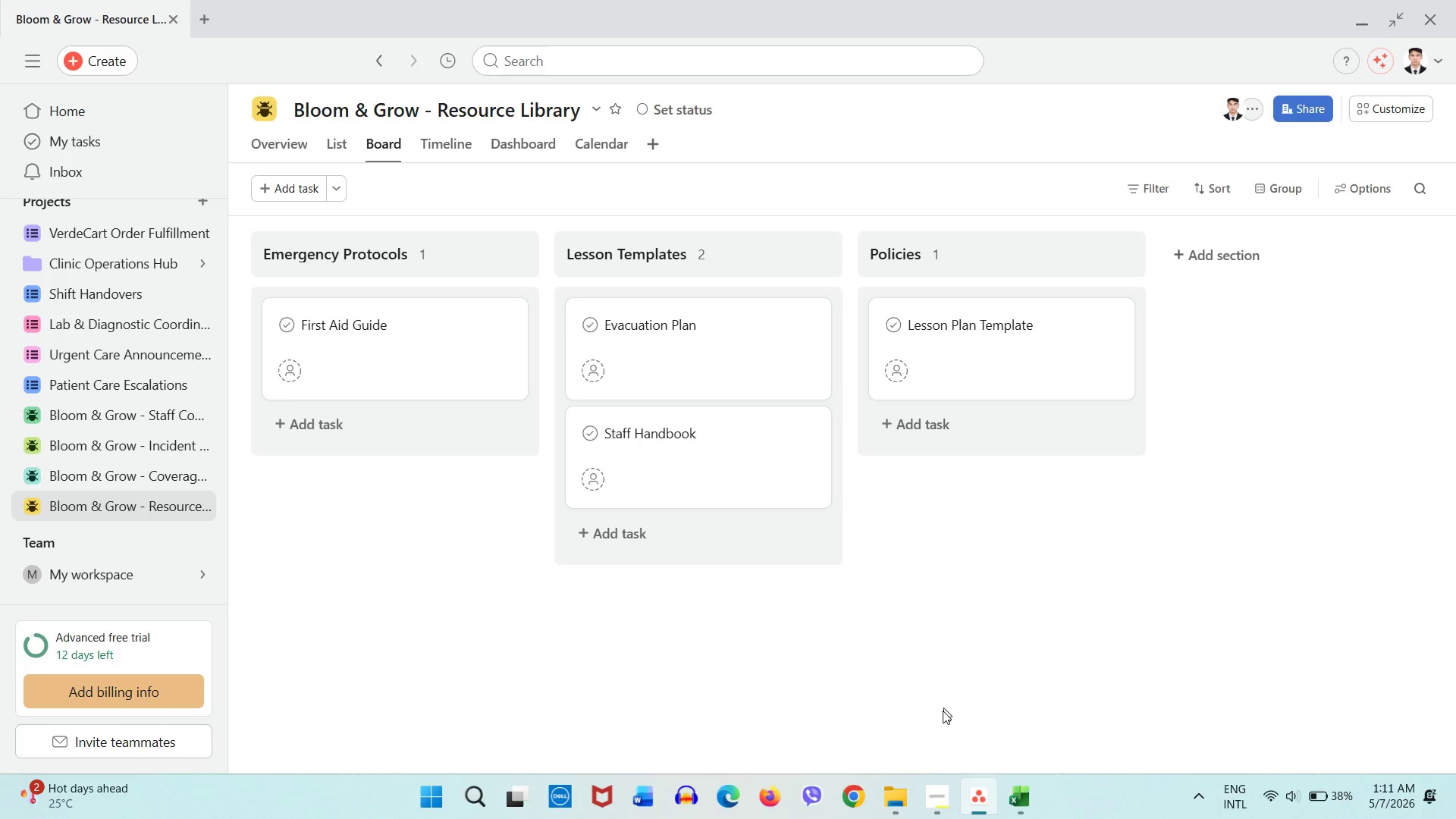 
mouse_move([934, 779])
 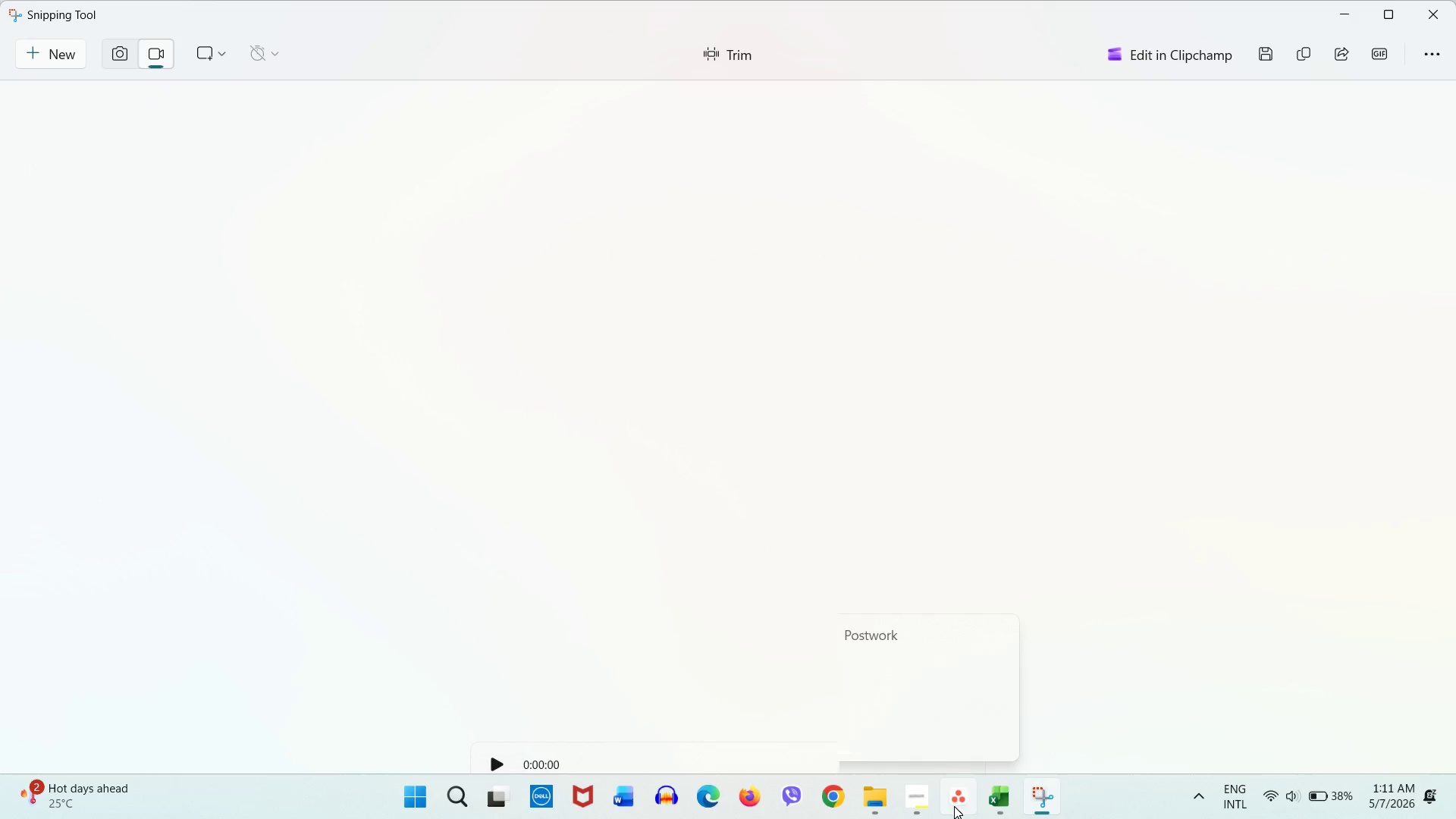 
left_click([962, 806])